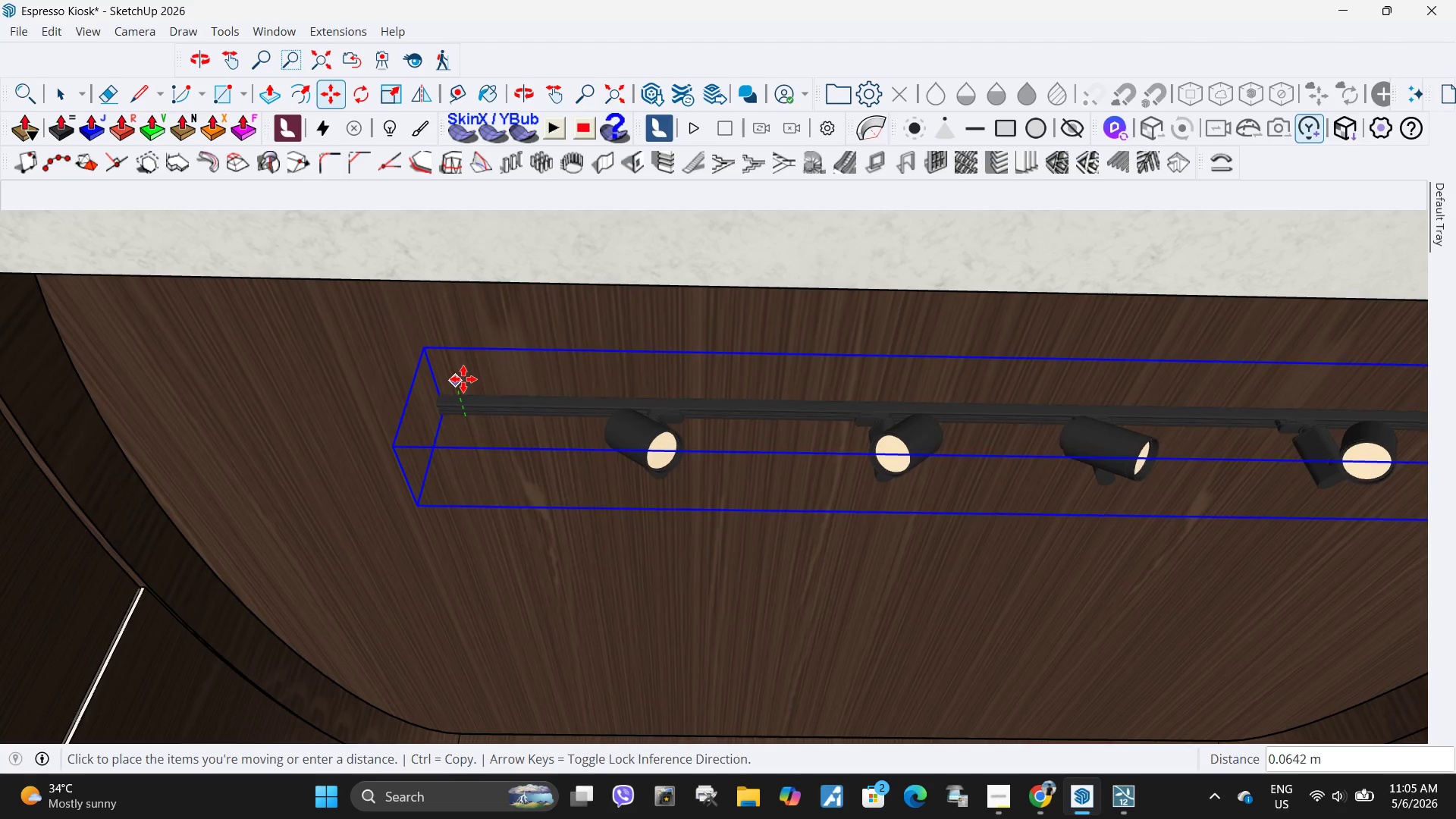 
left_click([463, 375])
 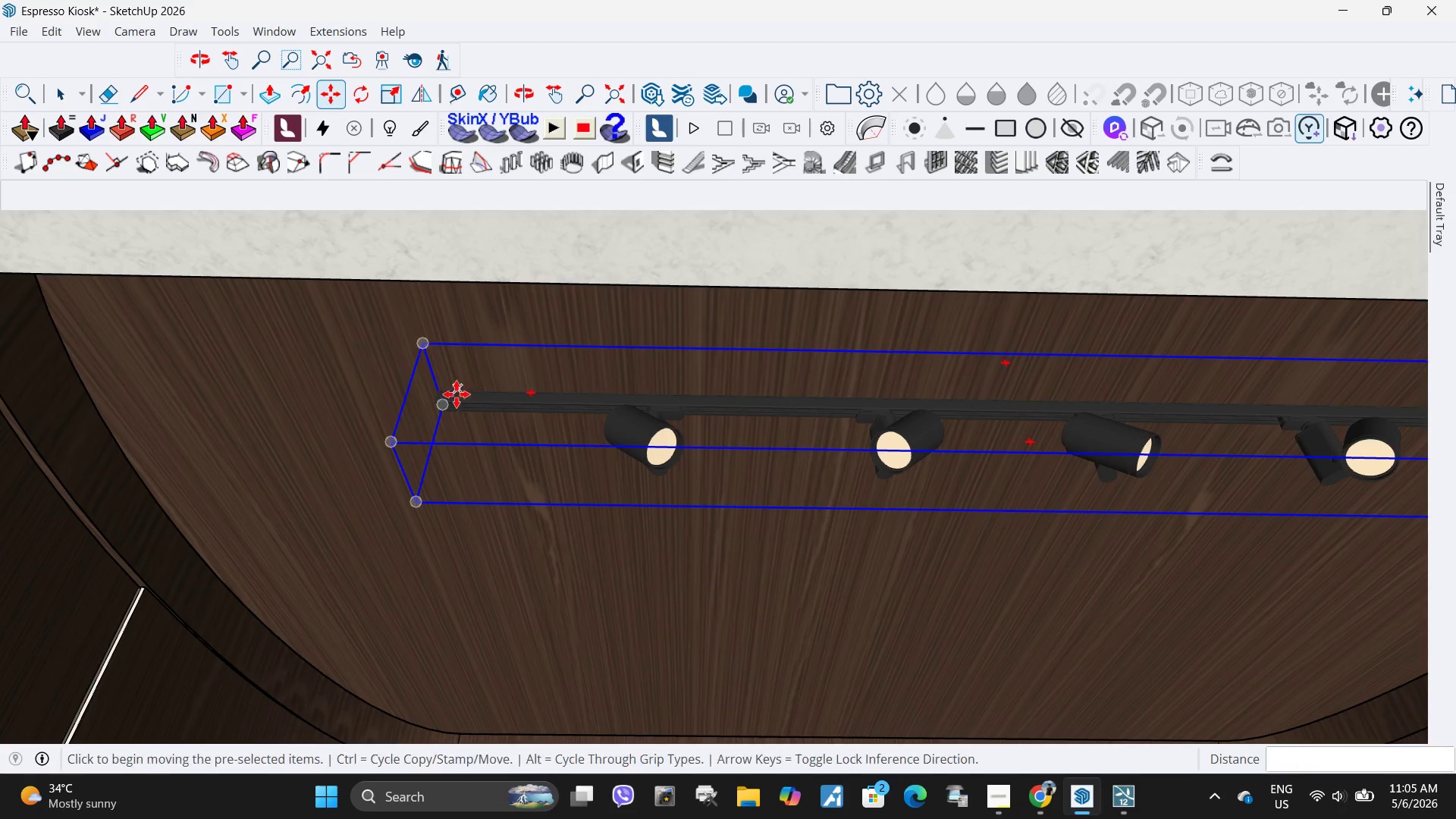 
scroll: coordinate [519, 448], scroll_direction: down, amount: 14.0
 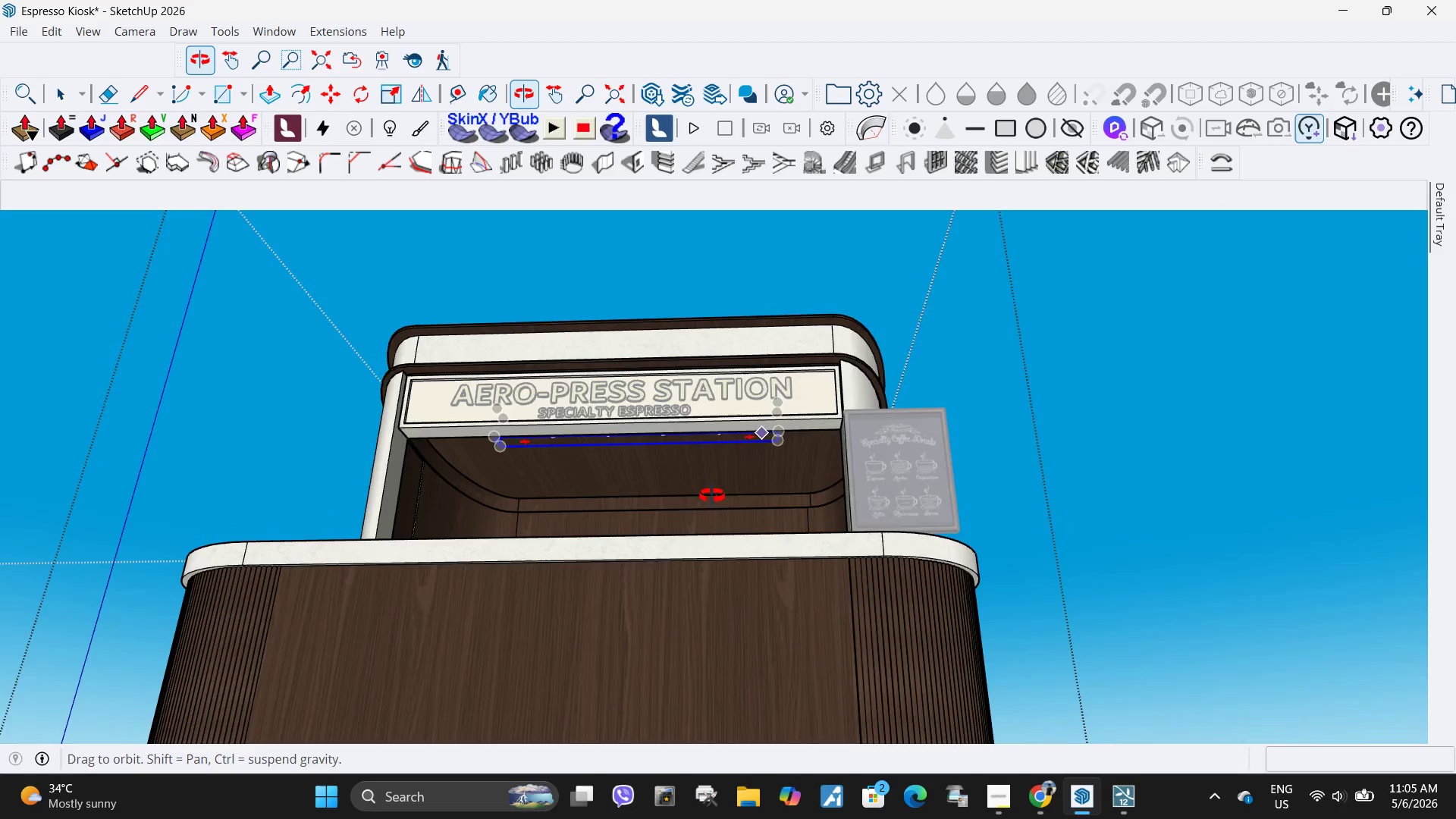 
scroll: coordinate [580, 425], scroll_direction: up, amount: 11.0
 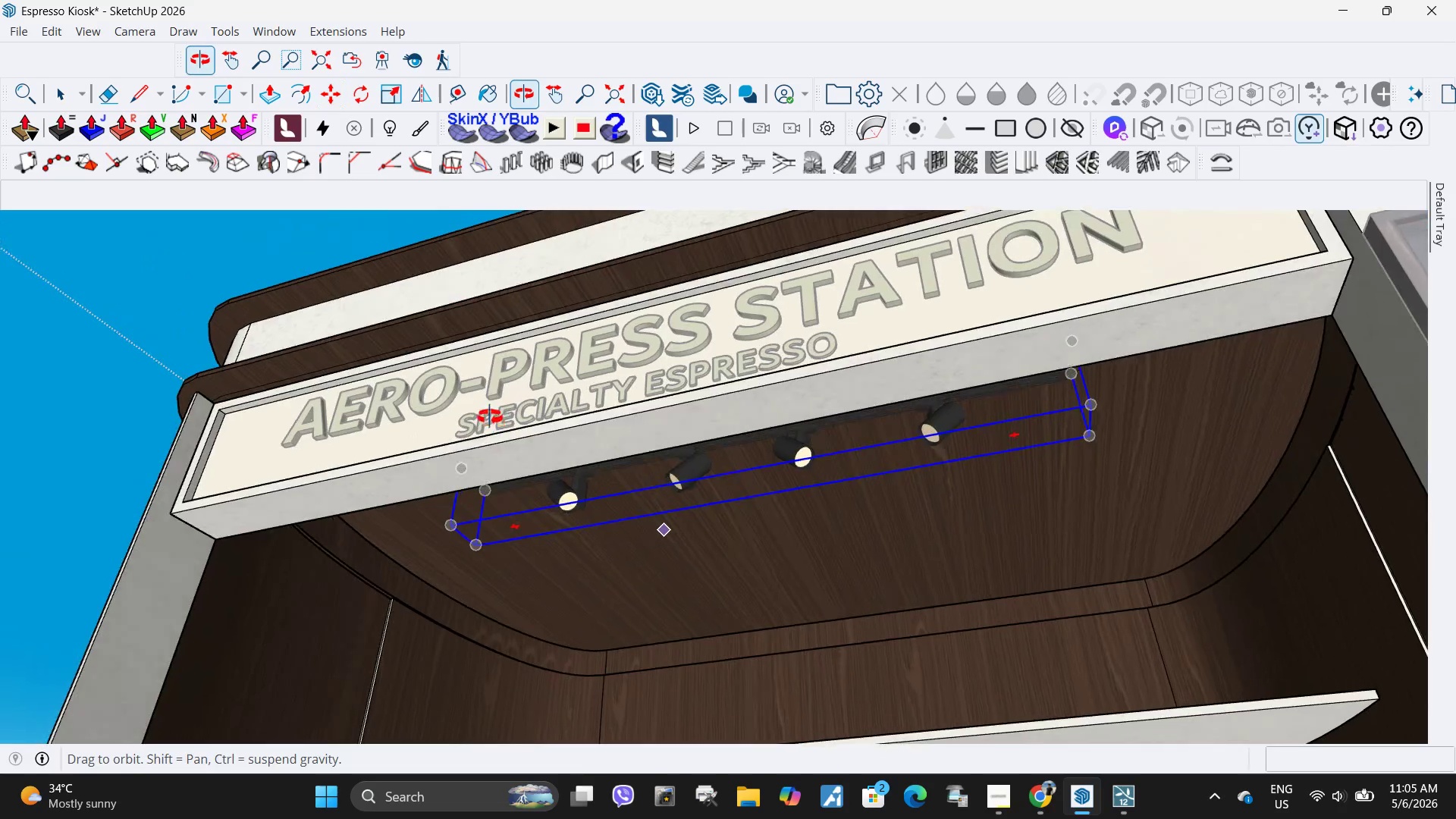 
key(Space)
 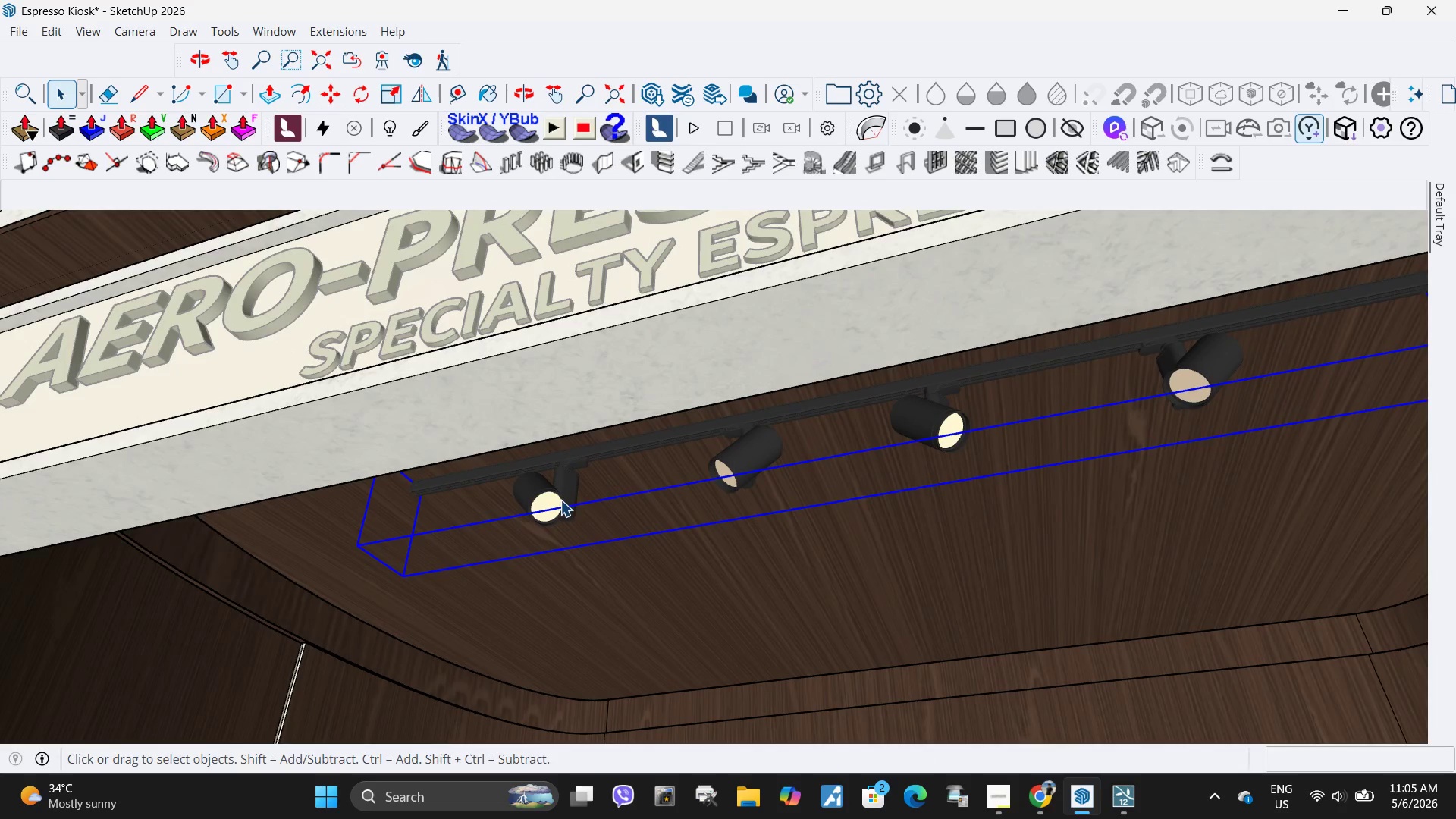 
left_click([560, 500])
 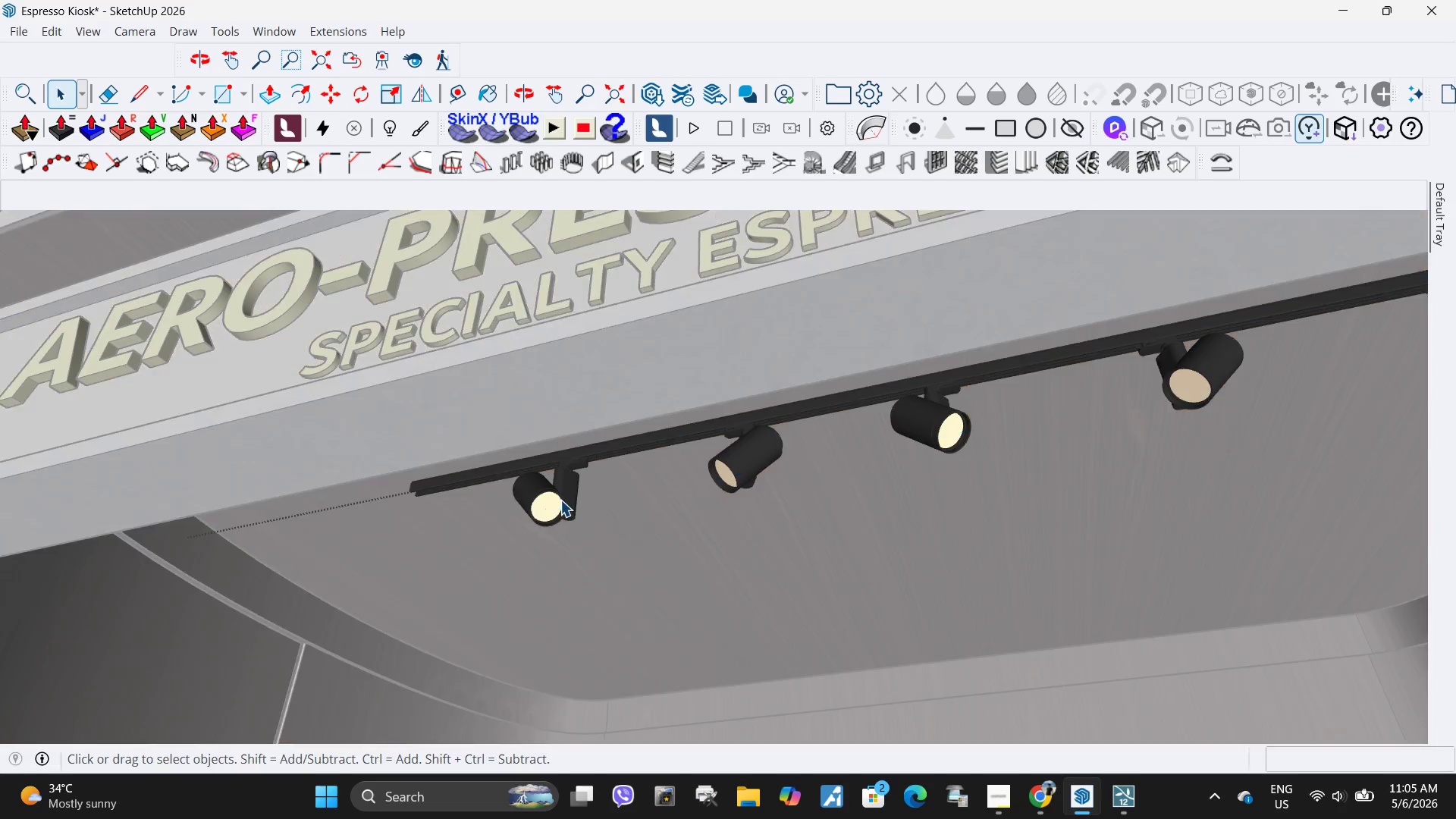 
scroll: coordinate [601, 492], scroll_direction: up, amount: 6.0
 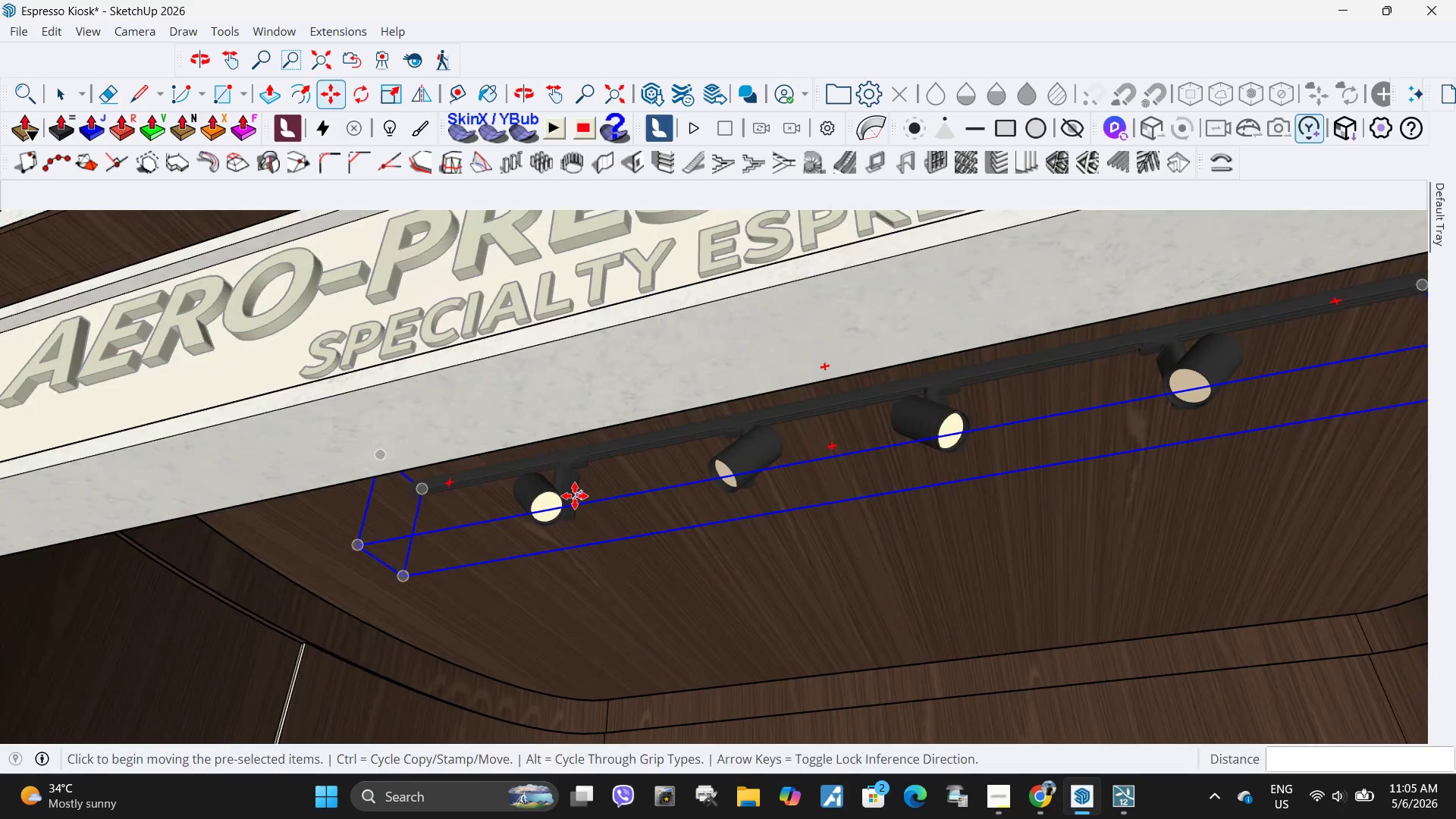 
double_click([560, 500])
 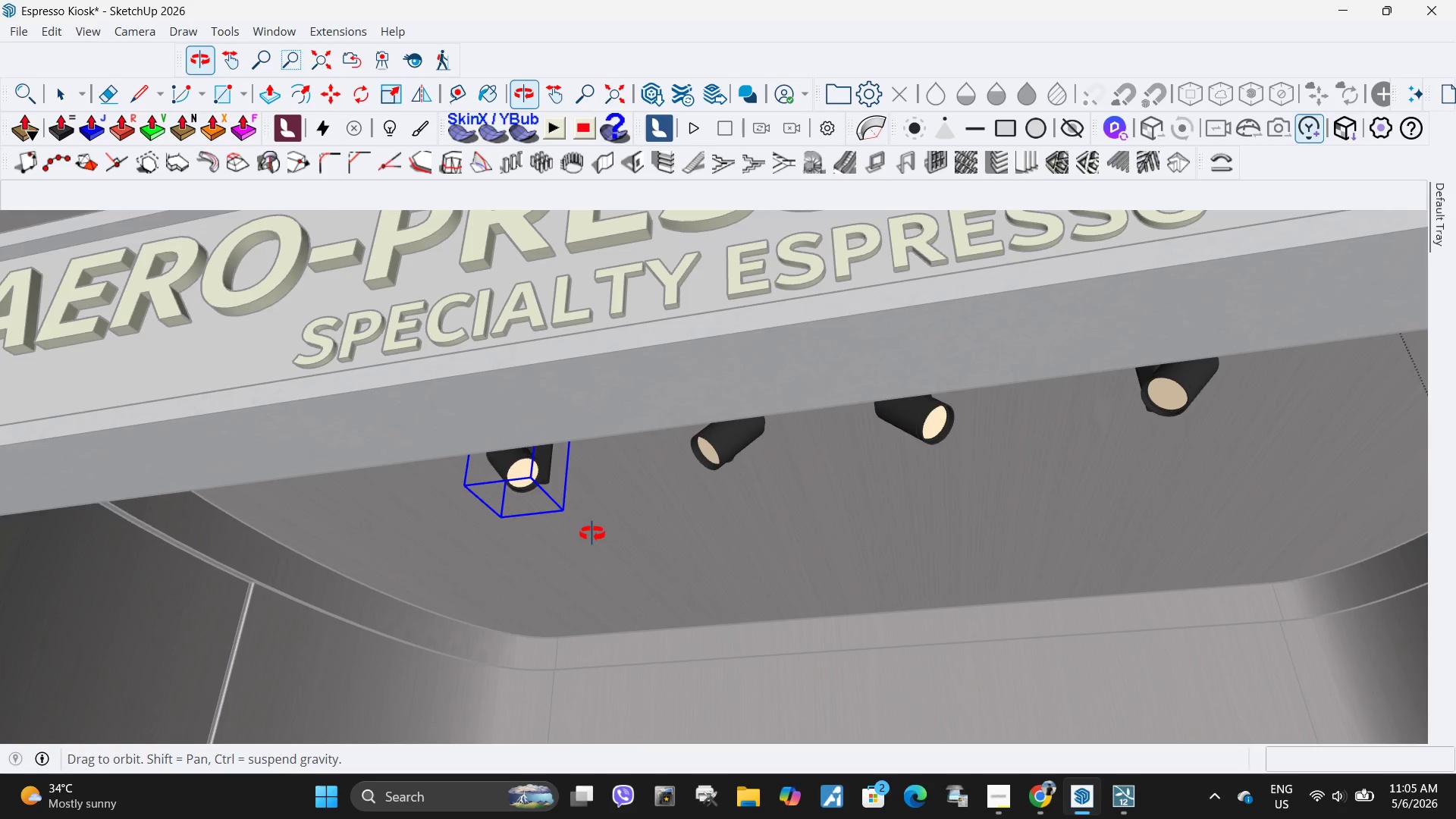 
key(Escape)
 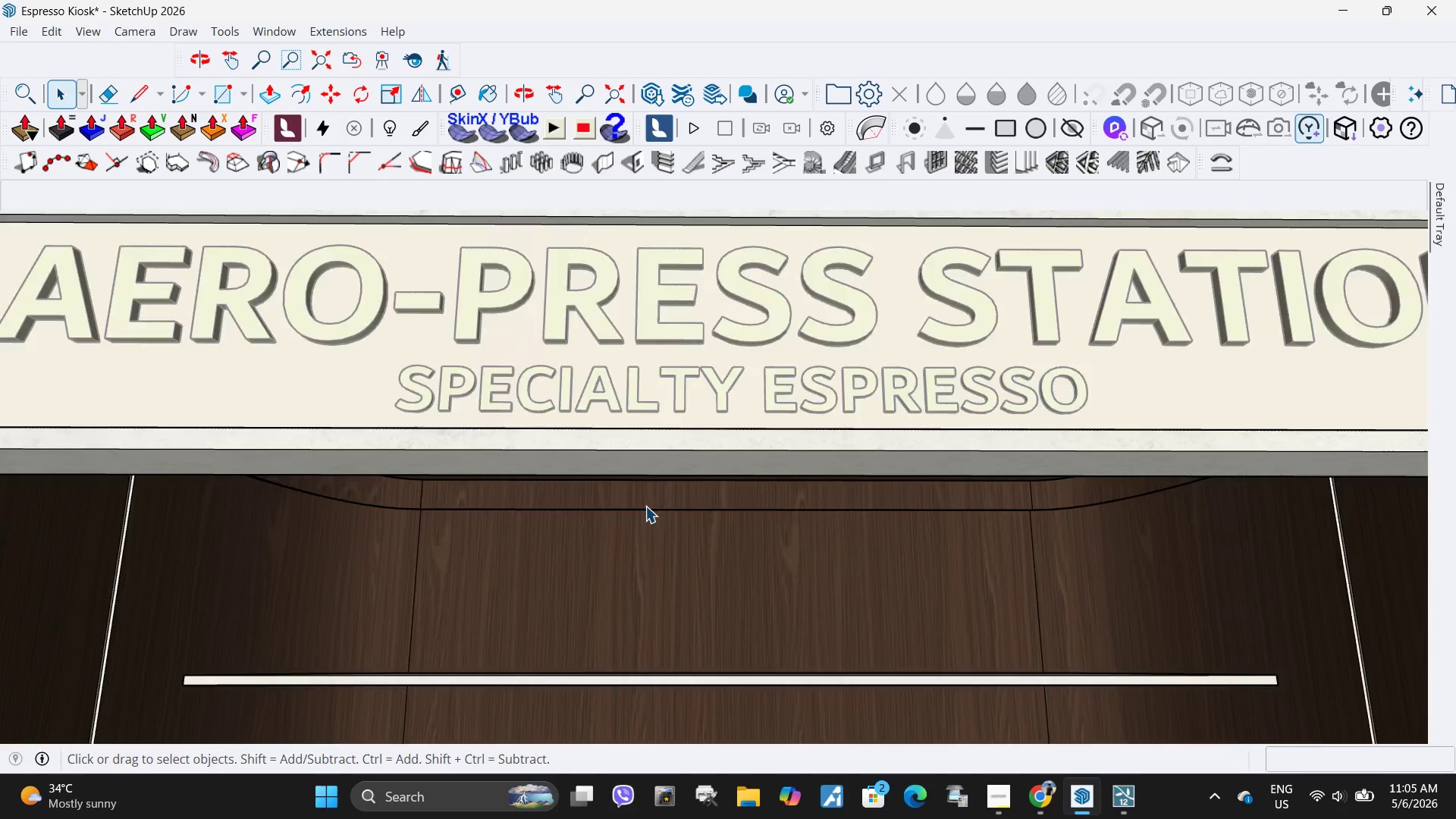 
key(Escape)
 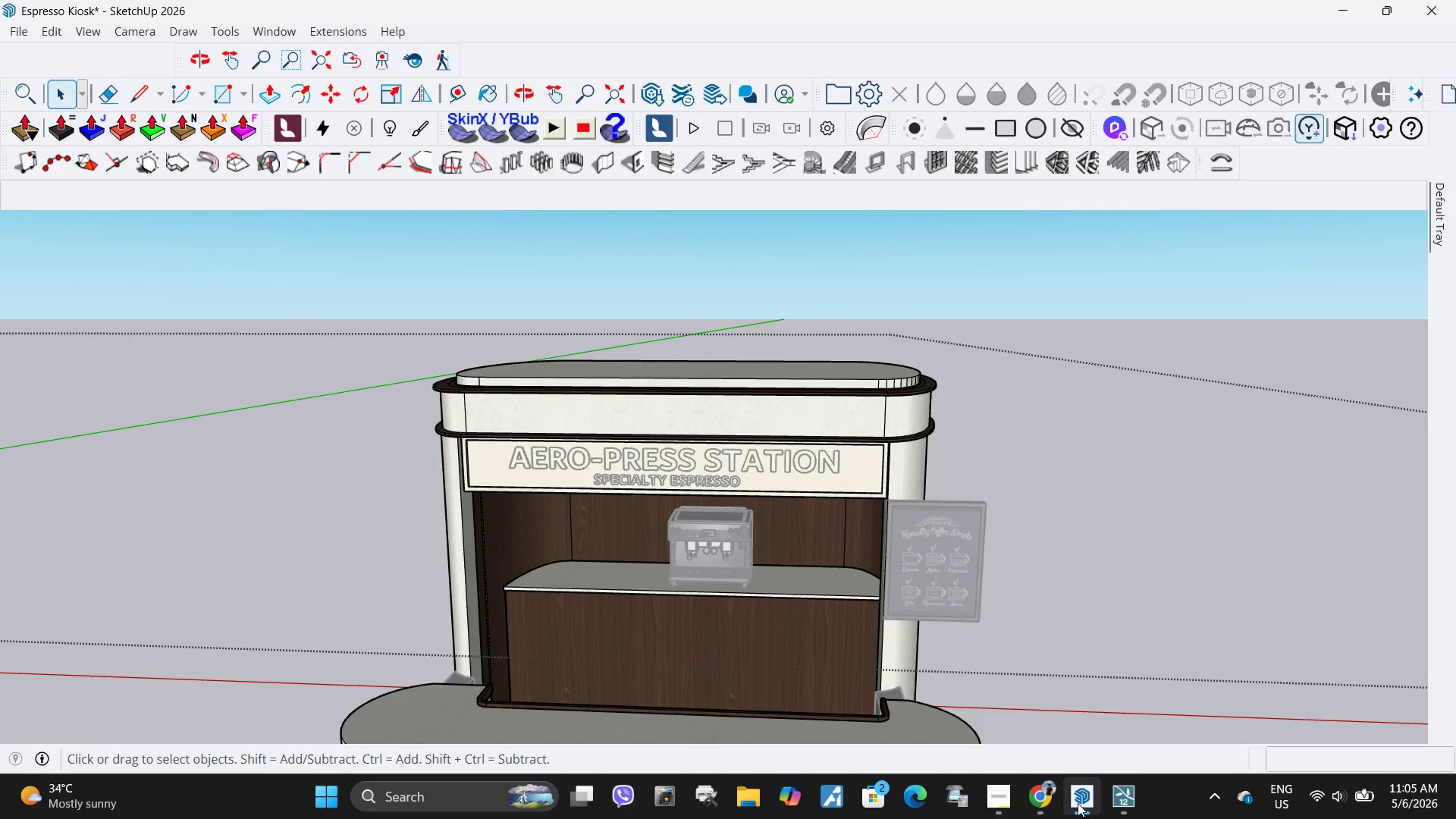 
scroll: coordinate [649, 488], scroll_direction: down, amount: 11.0
 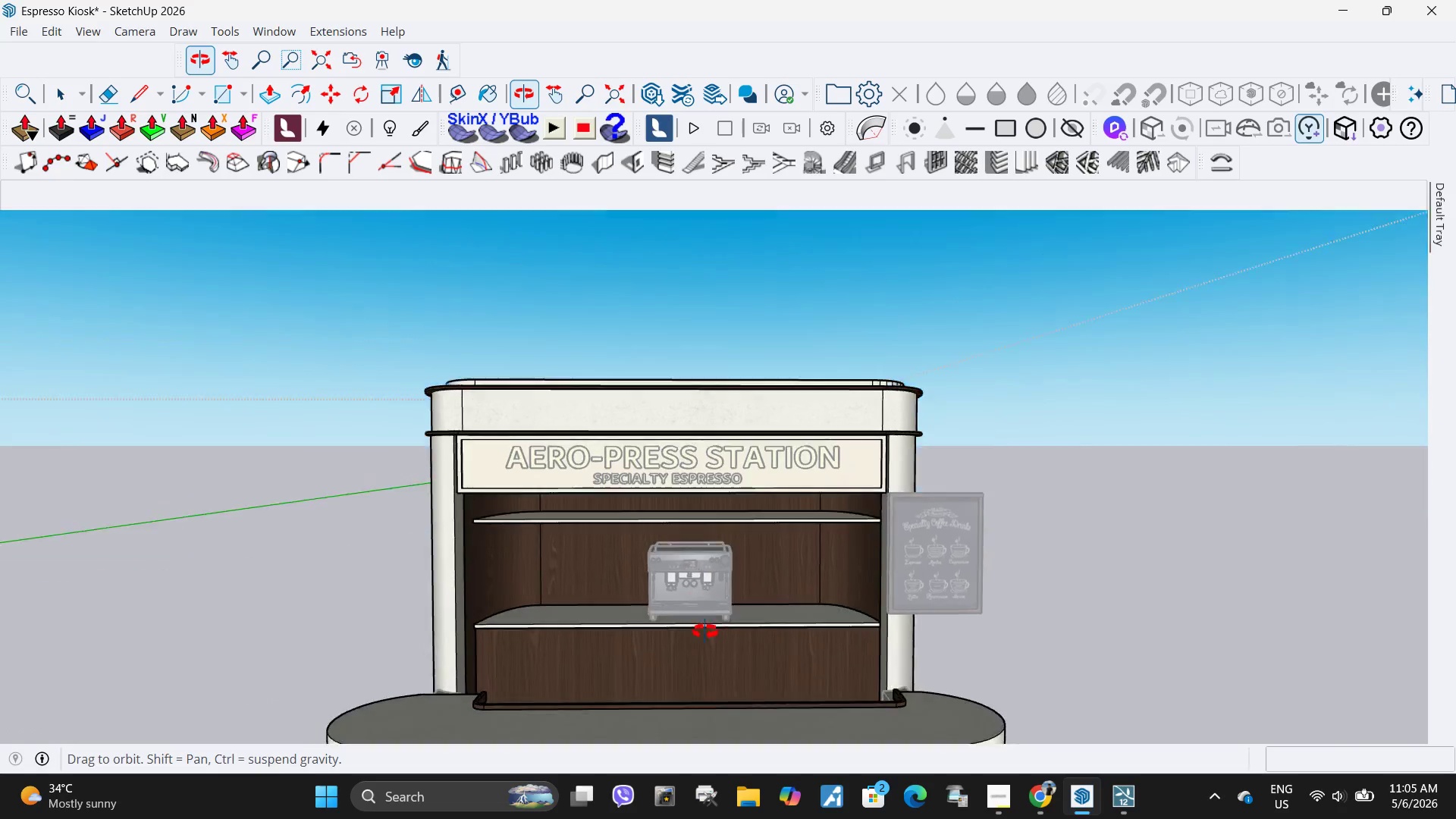 
left_click([1123, 799])
 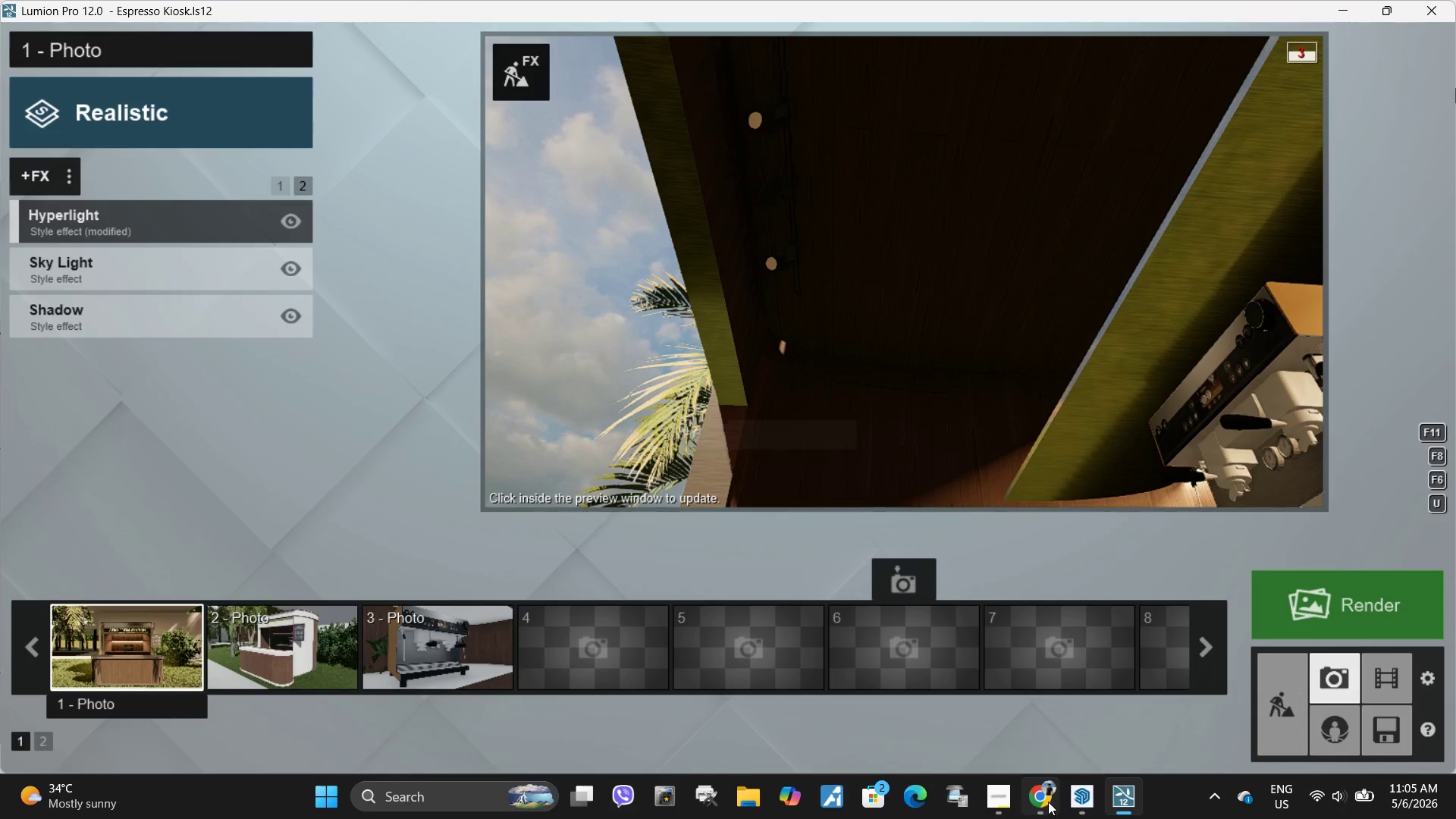 
left_click([1082, 806])
 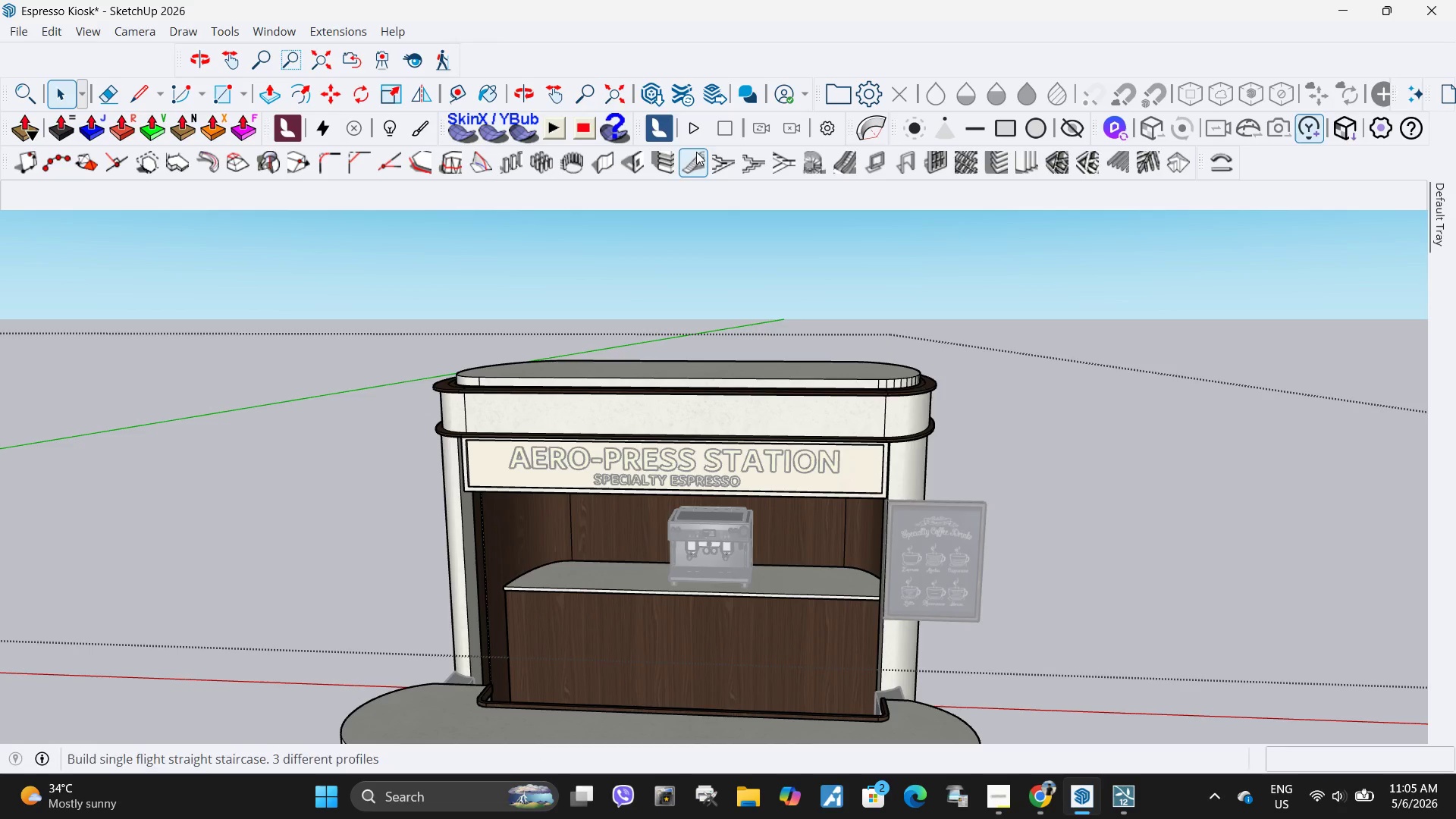 
left_click([696, 136])
 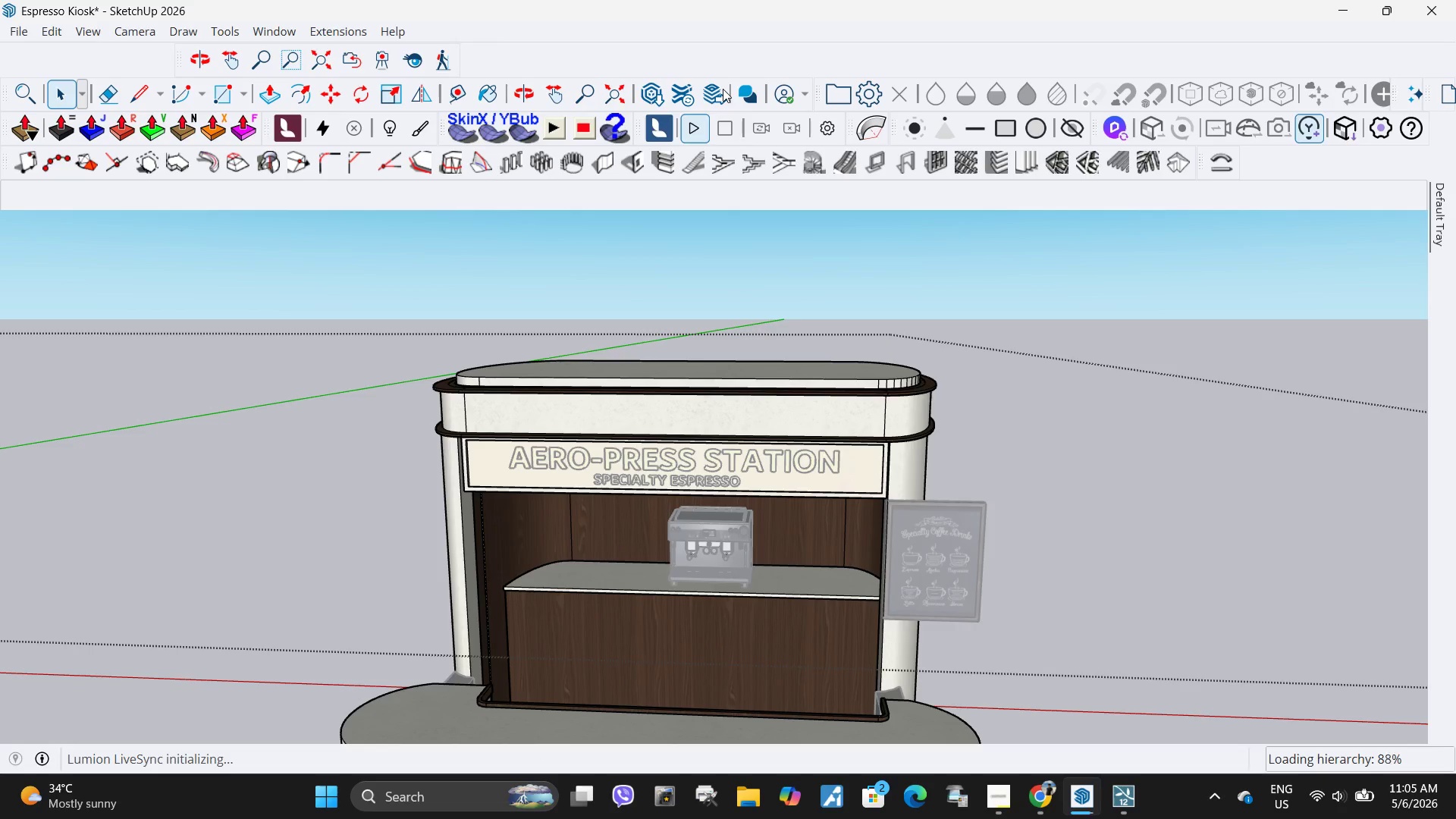 
left_click([717, 136])
 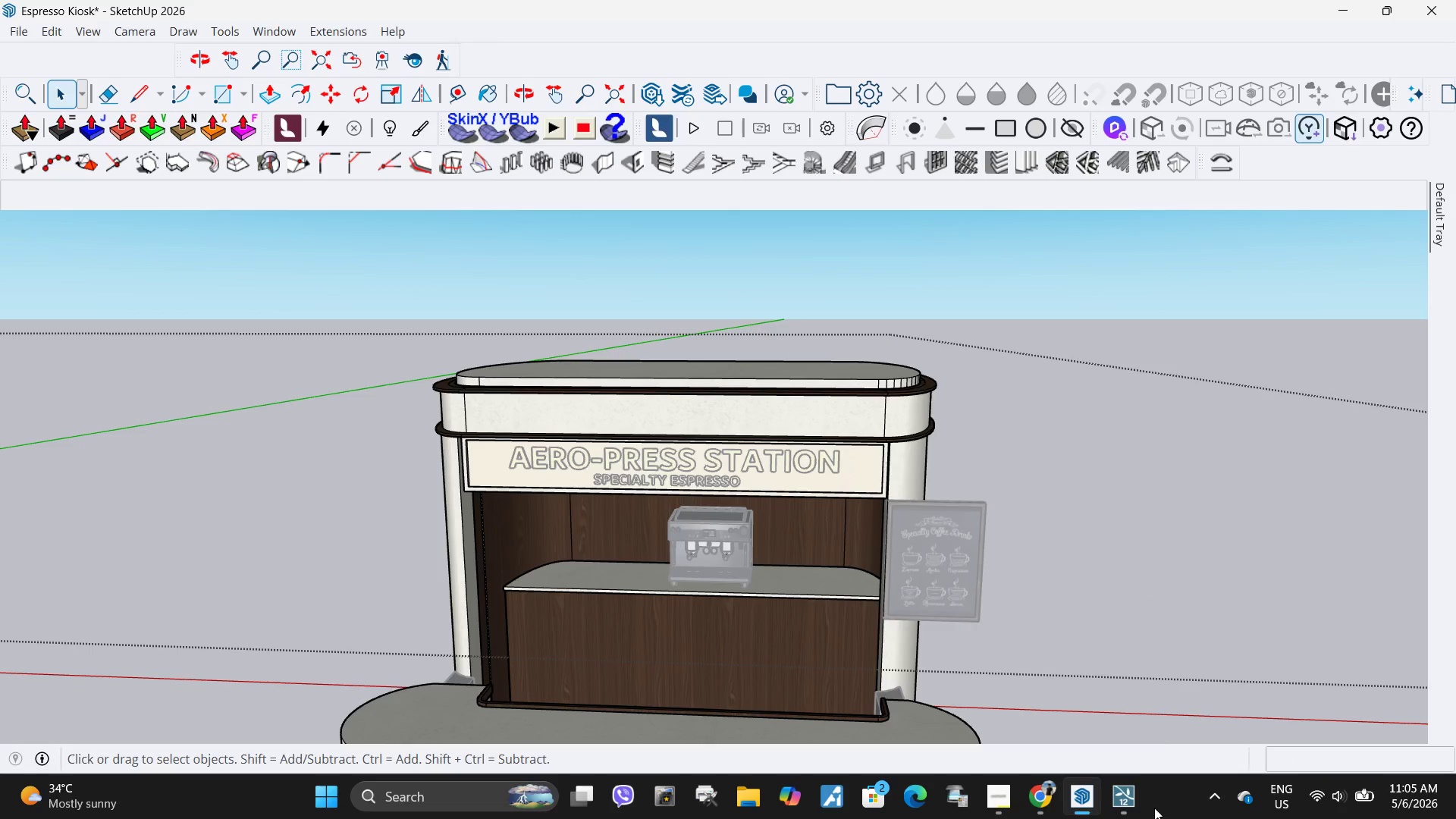 
left_click([1118, 811])
 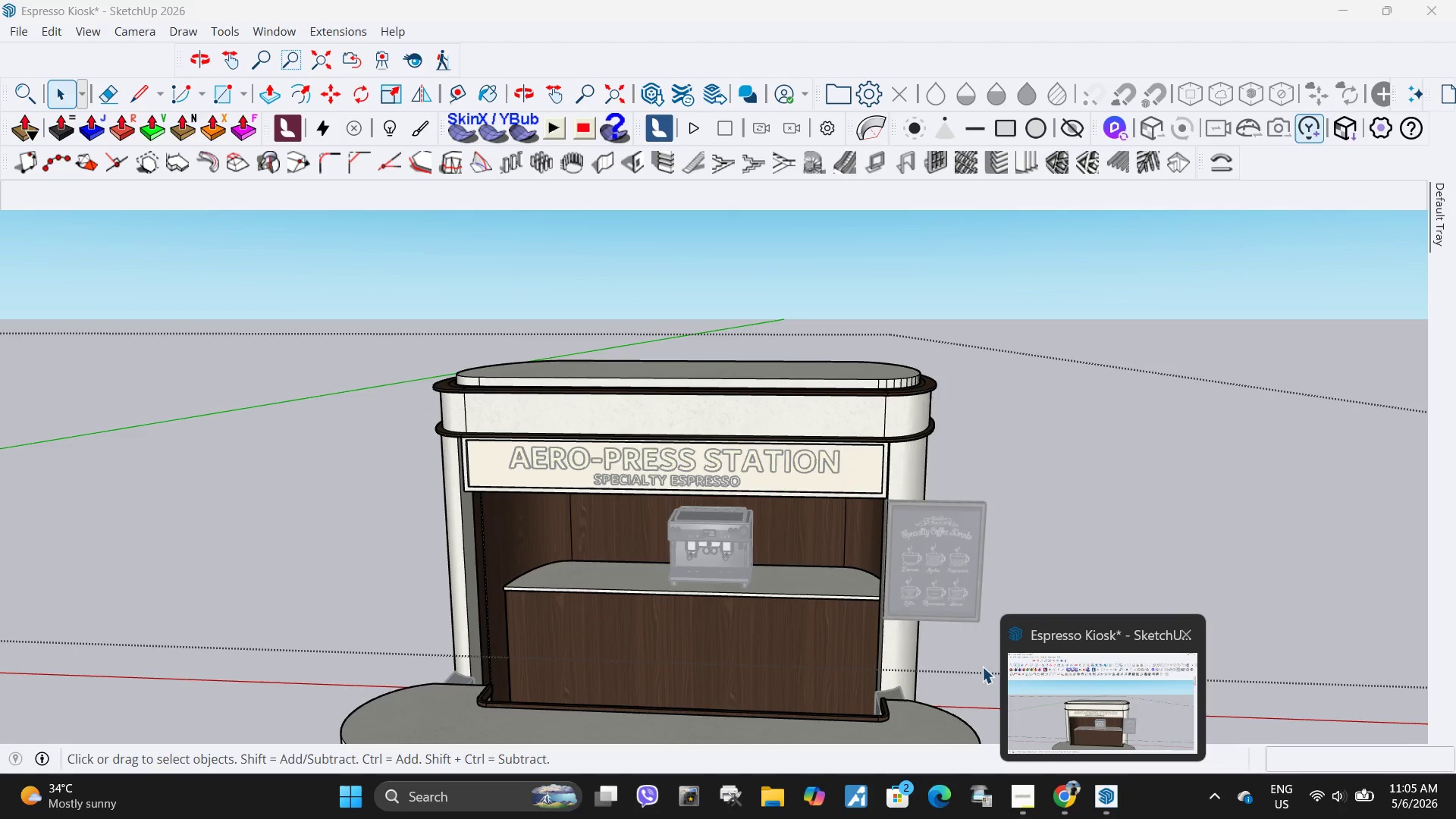 
left_click([1199, 474])
 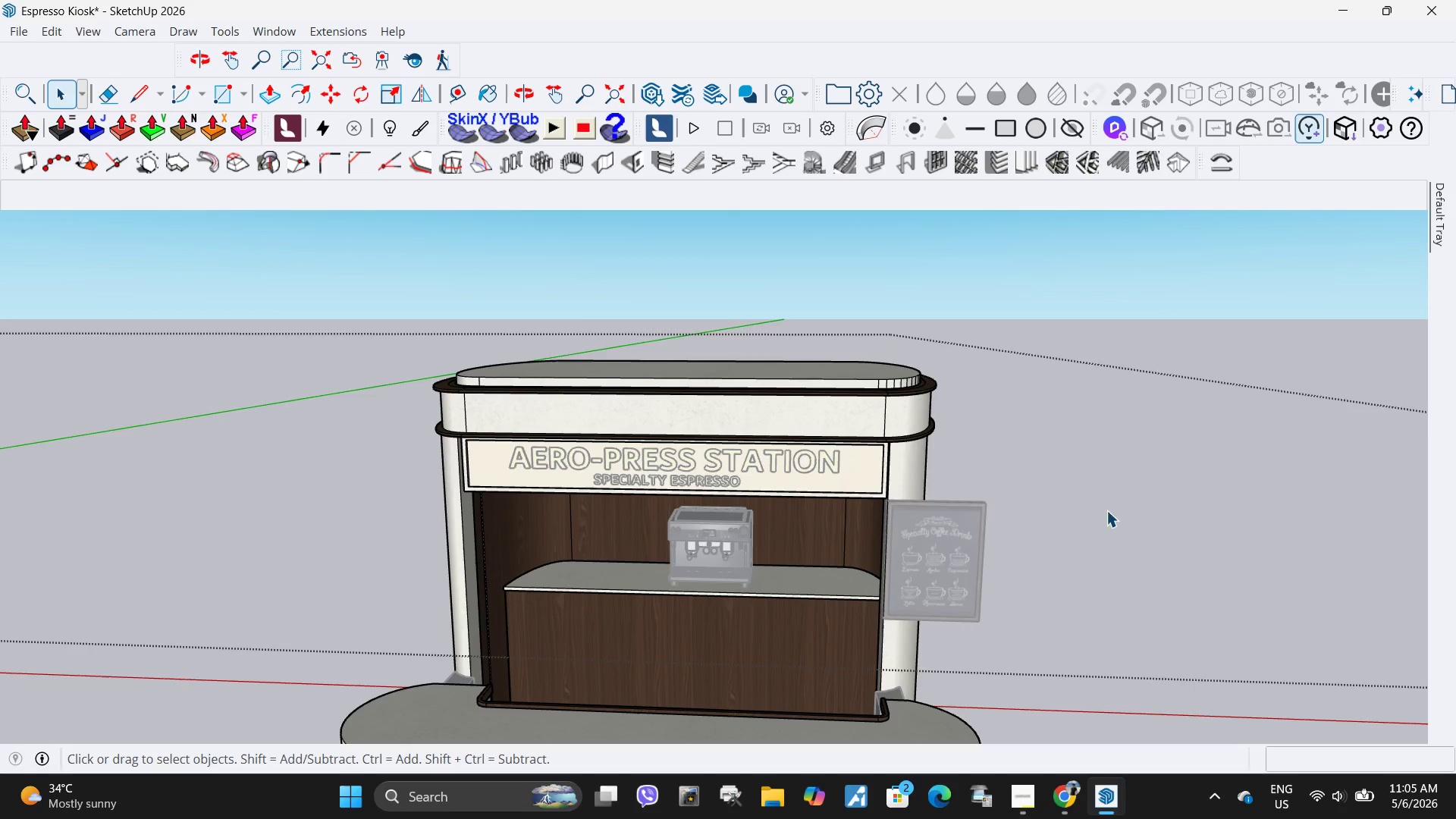 
key(Escape)
 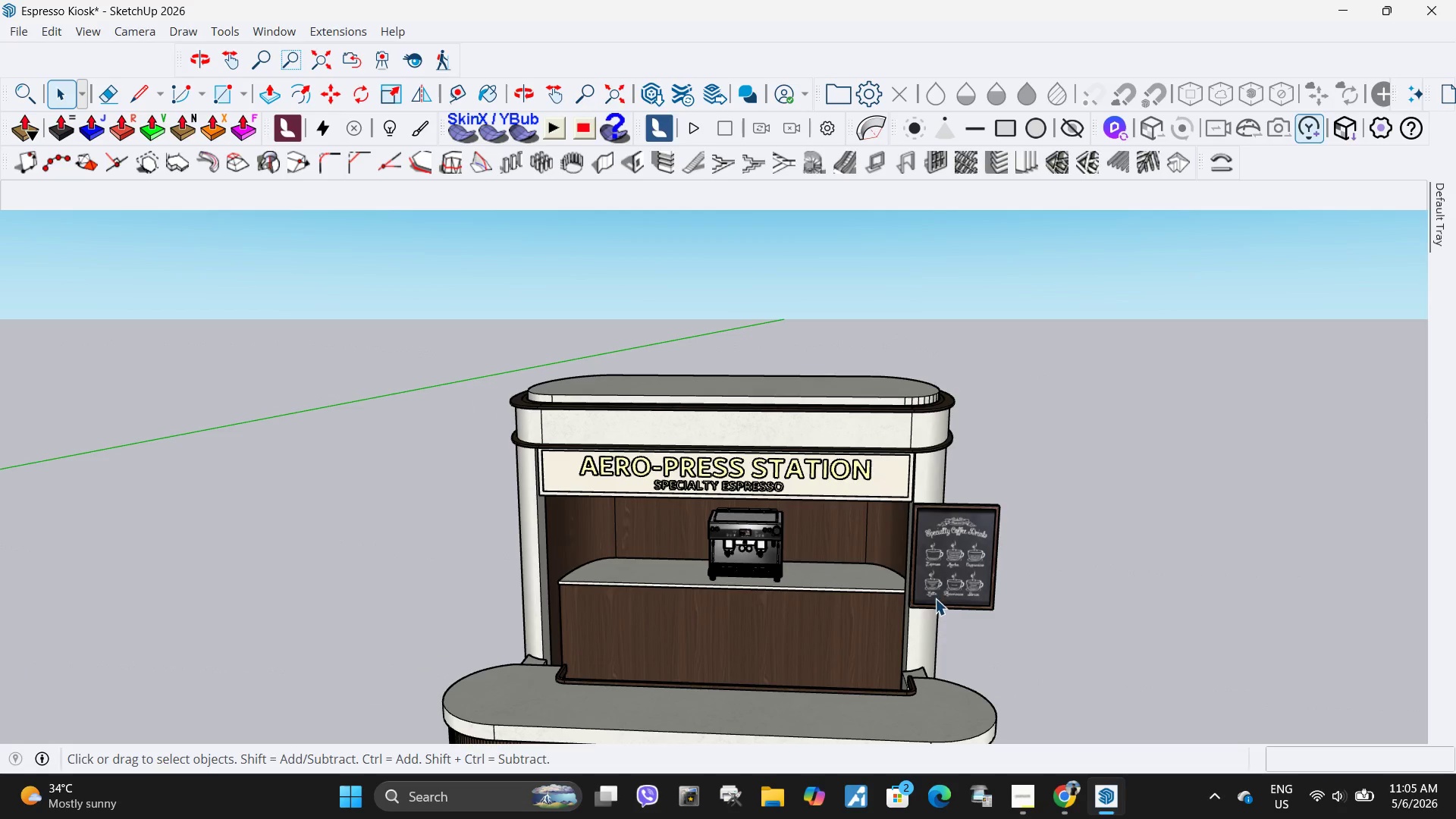 
scroll: coordinate [1092, 529], scroll_direction: down, amount: 2.0
 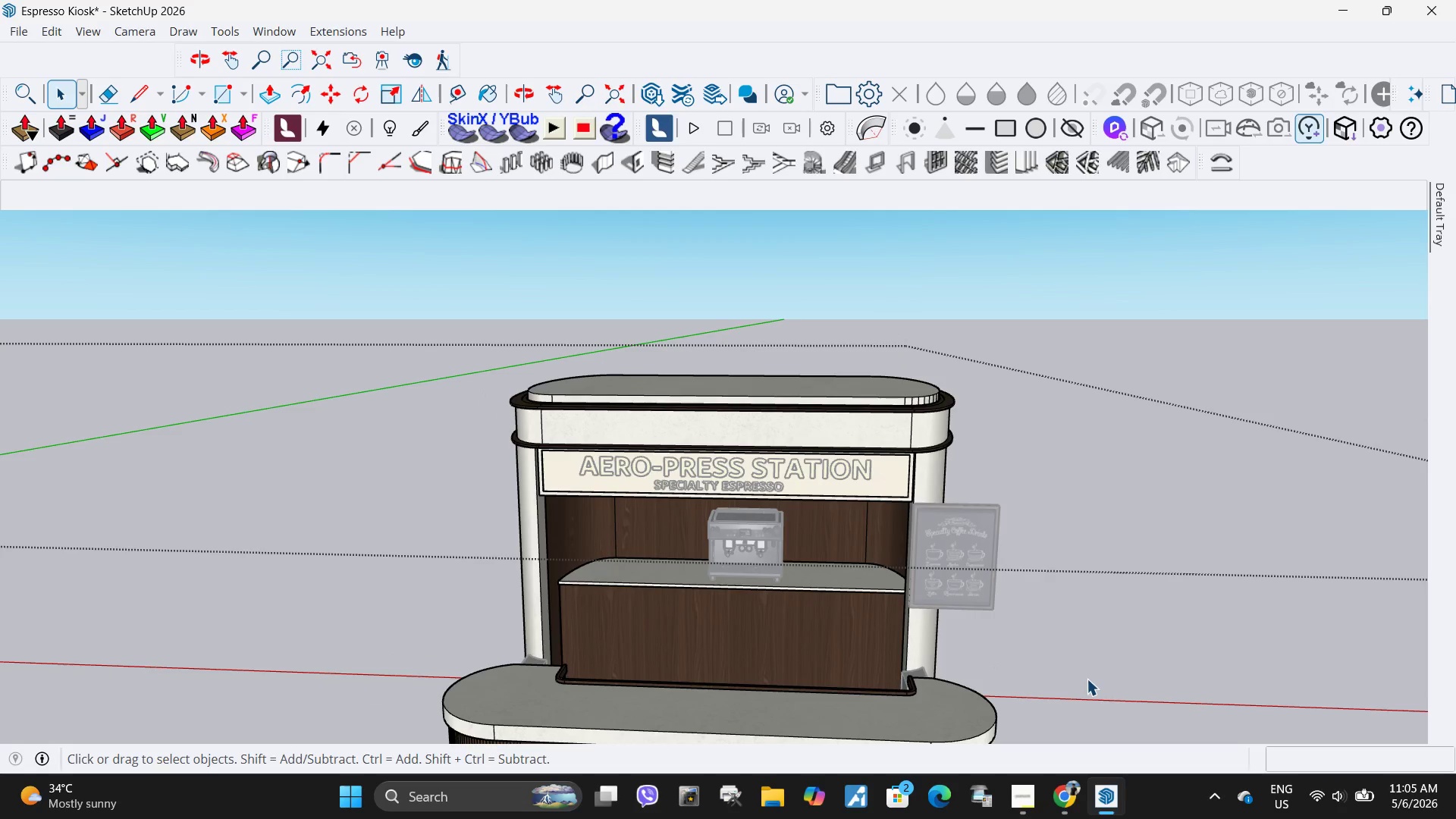 
key(Escape)
 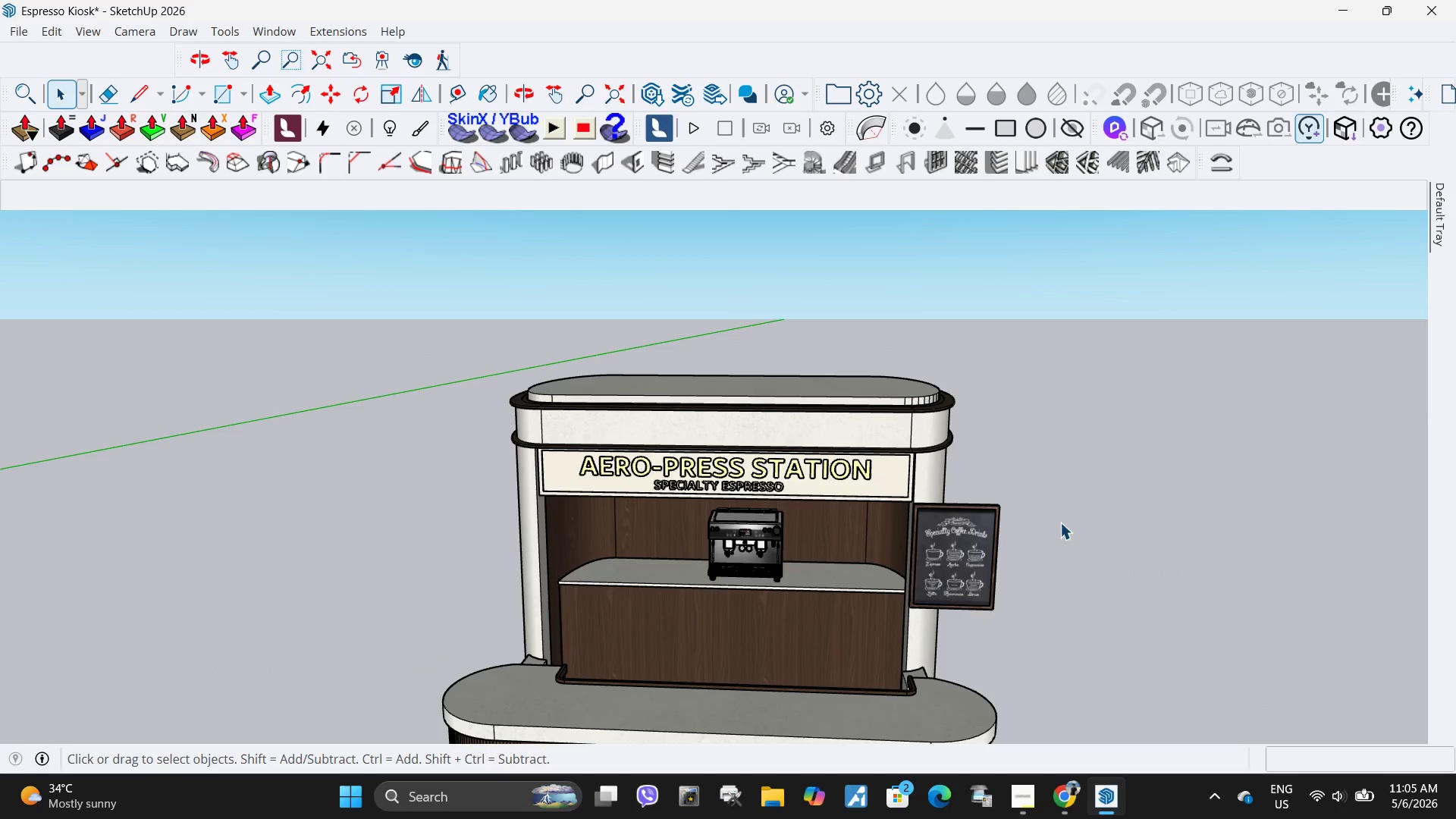 
key(Escape)
 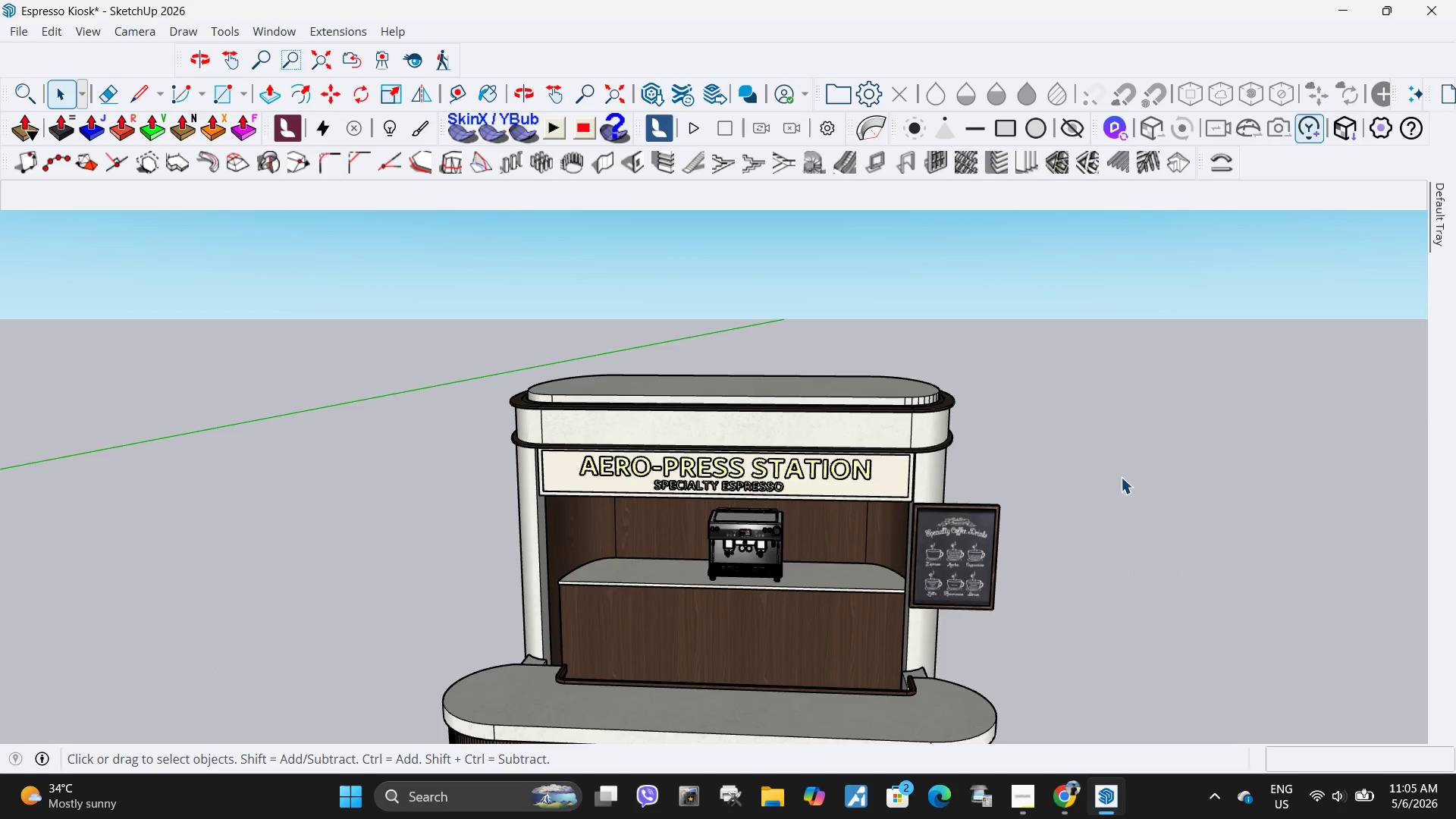 
left_click([1121, 477])
 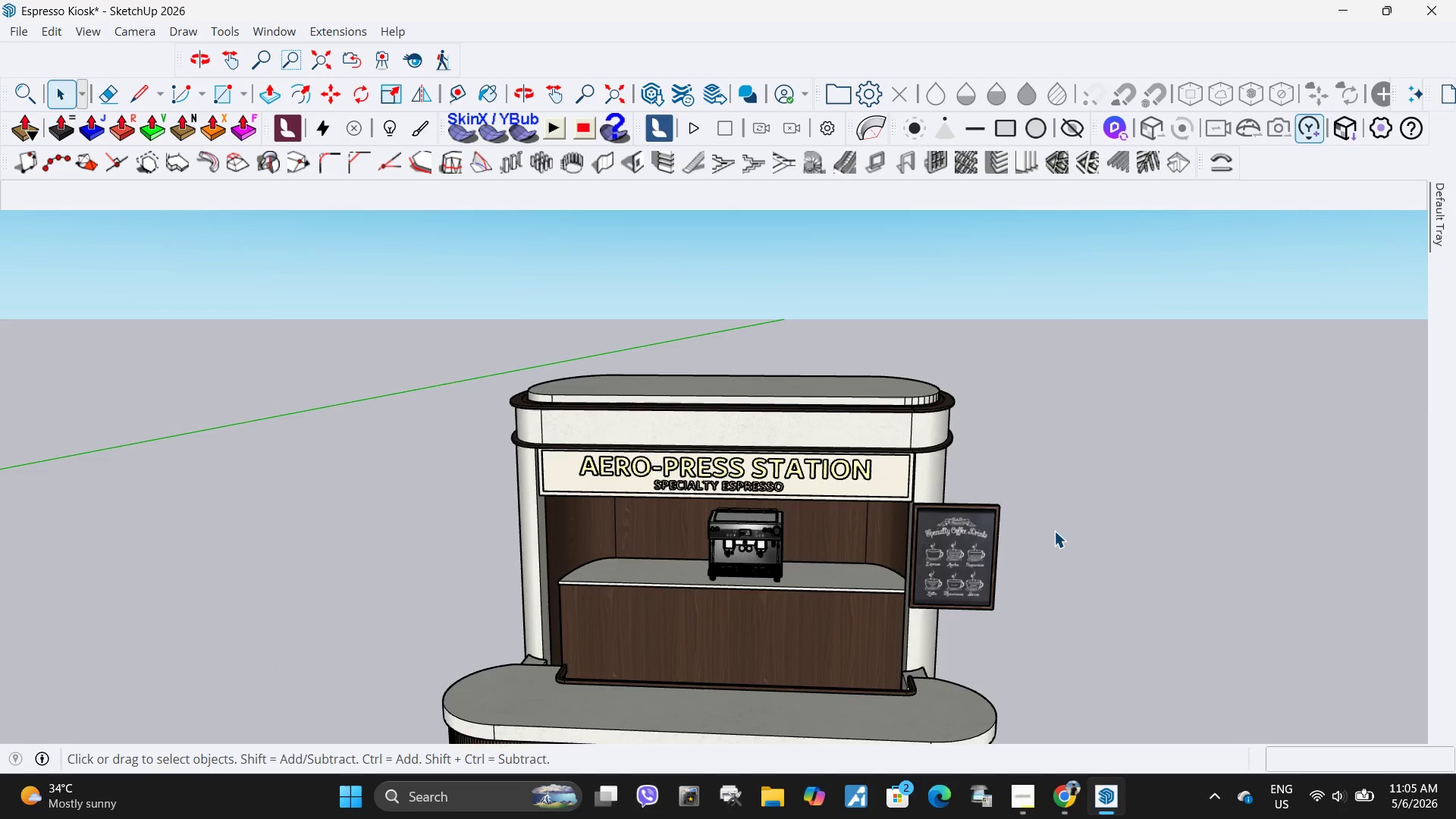 
scroll: coordinate [1054, 532], scroll_direction: up, amount: 7.0
 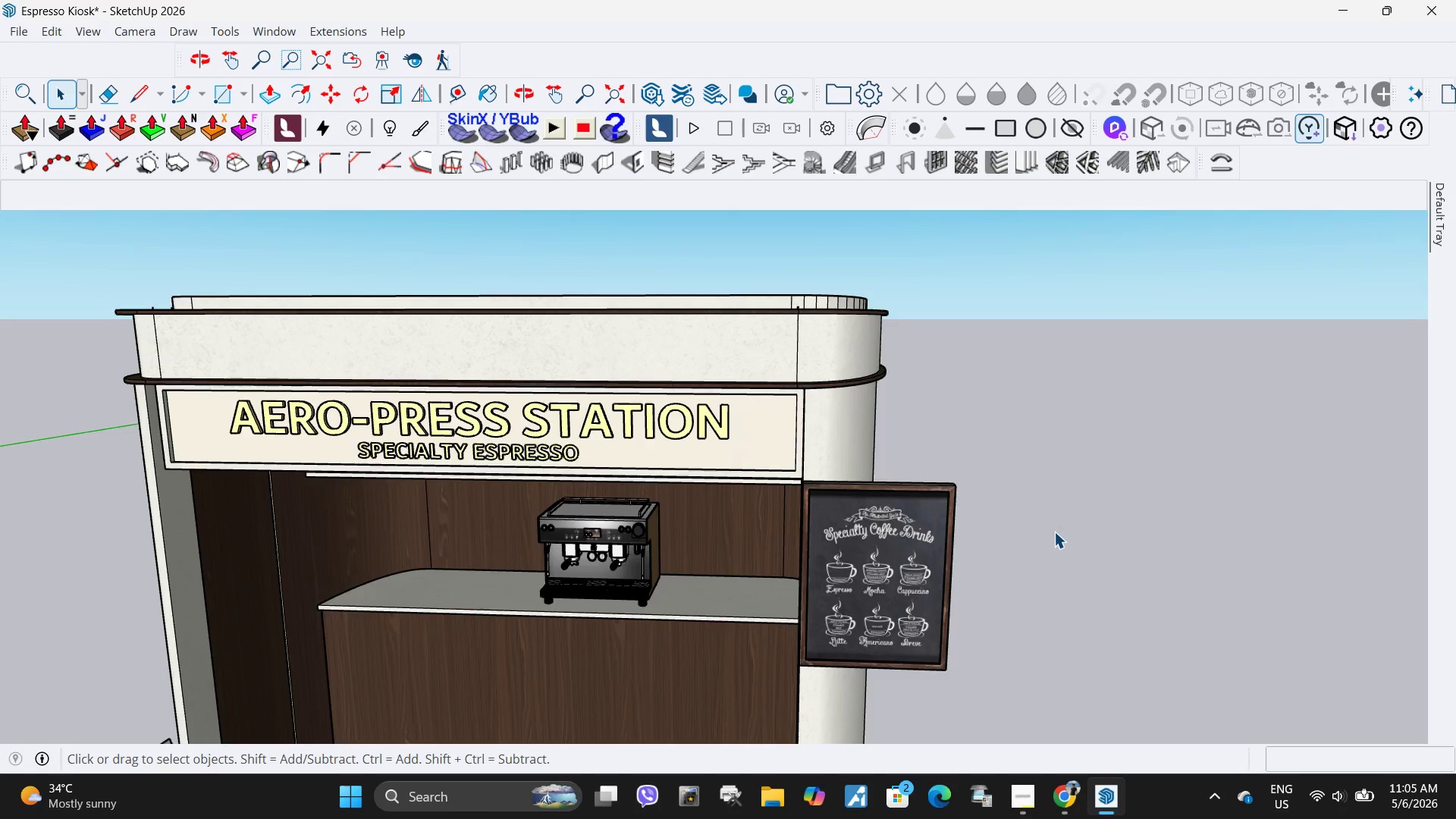 
scroll: coordinate [1054, 532], scroll_direction: down, amount: 3.0
 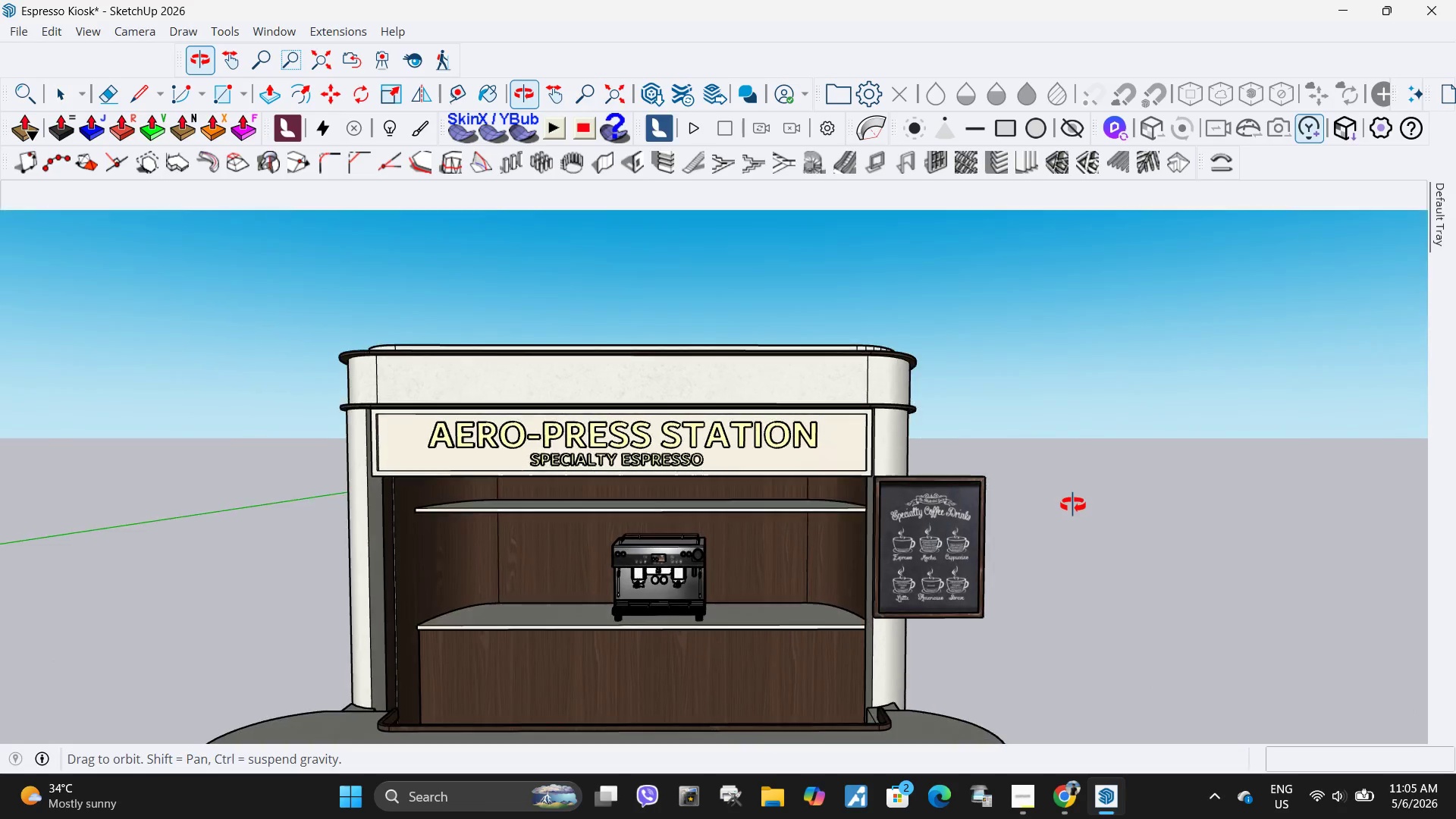 
key(Space)
 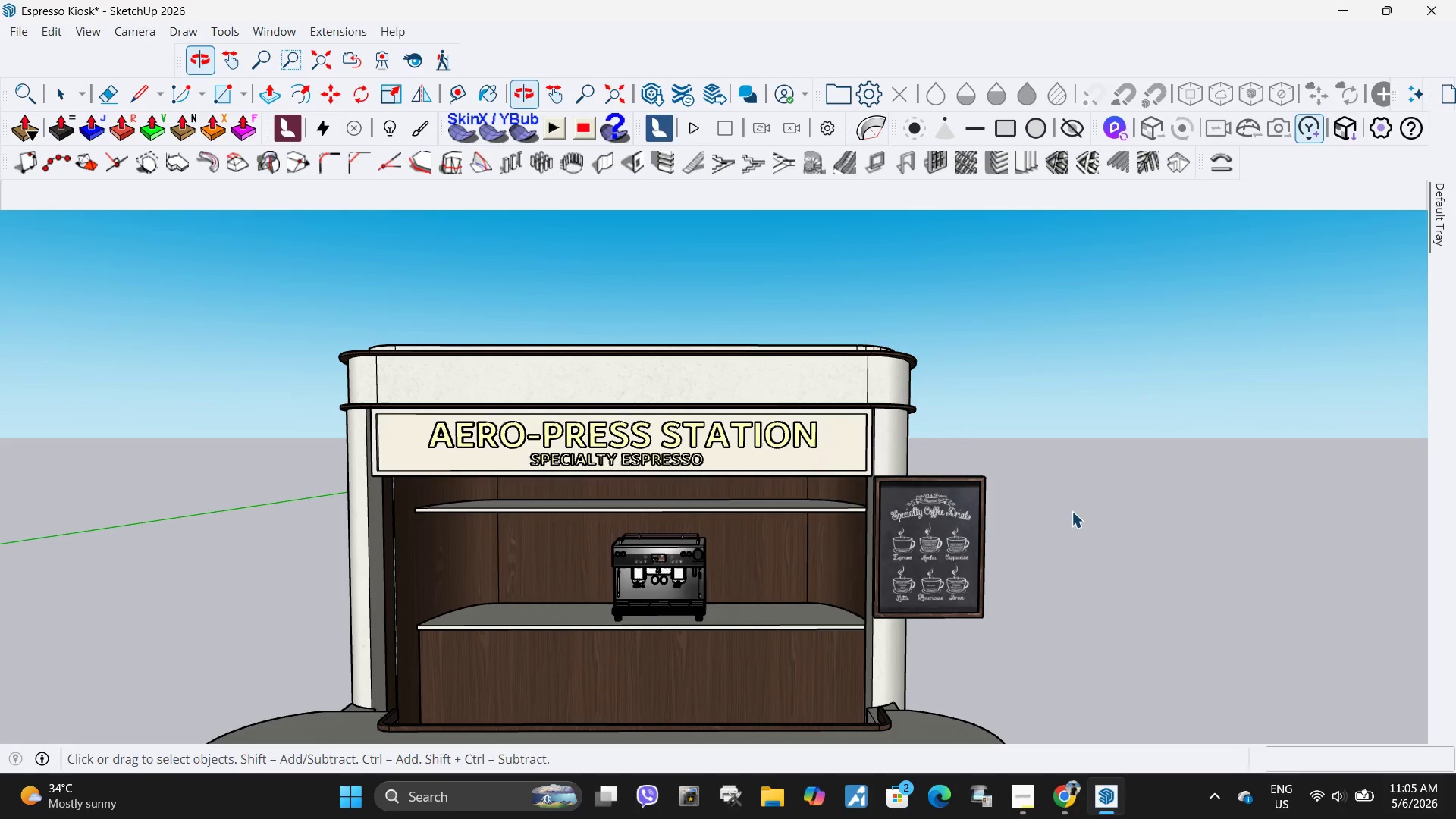 
left_click([1072, 511])
 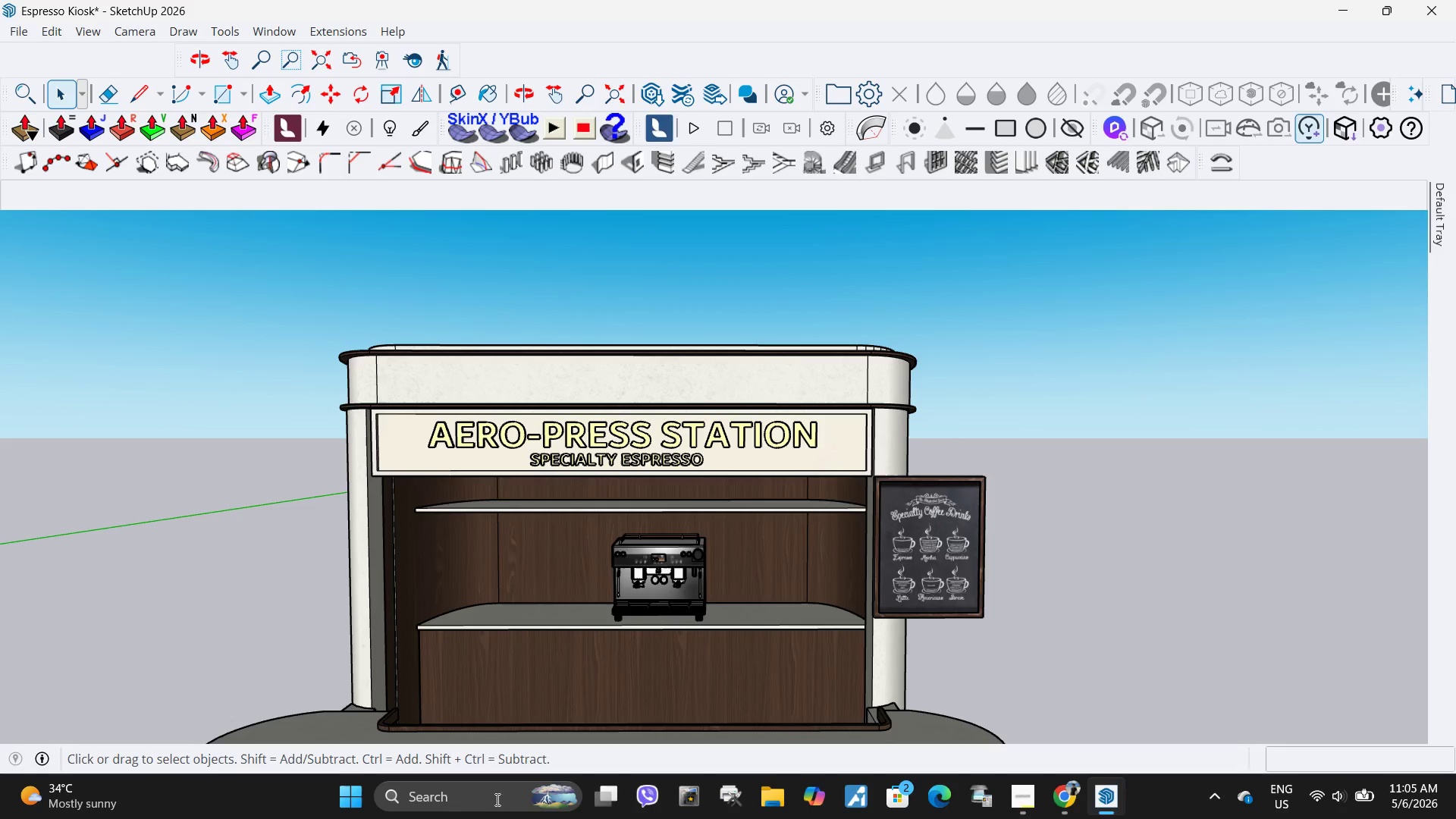 
left_click([498, 799])
 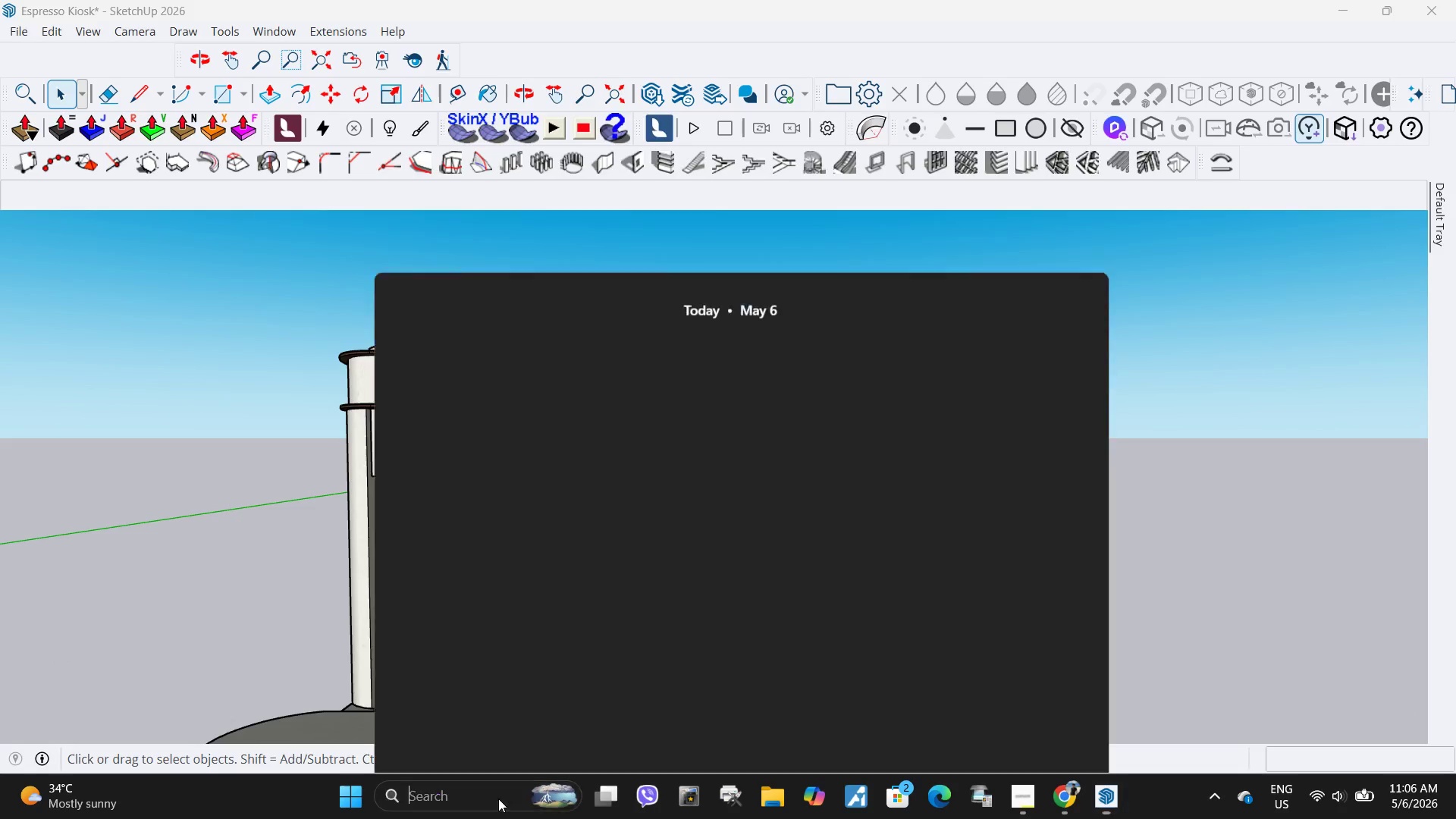 
type(set)
 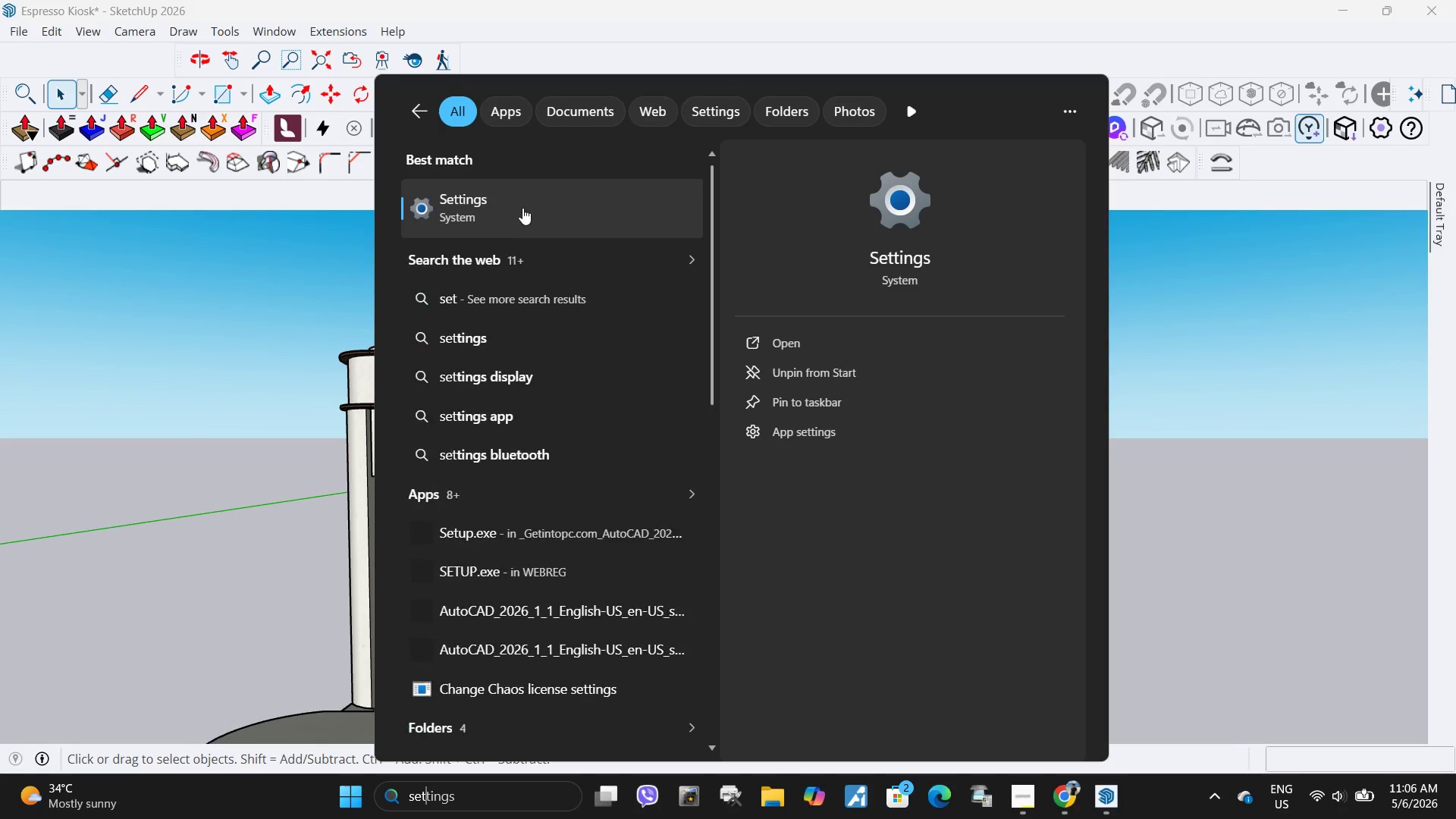 
left_click([522, 208])
 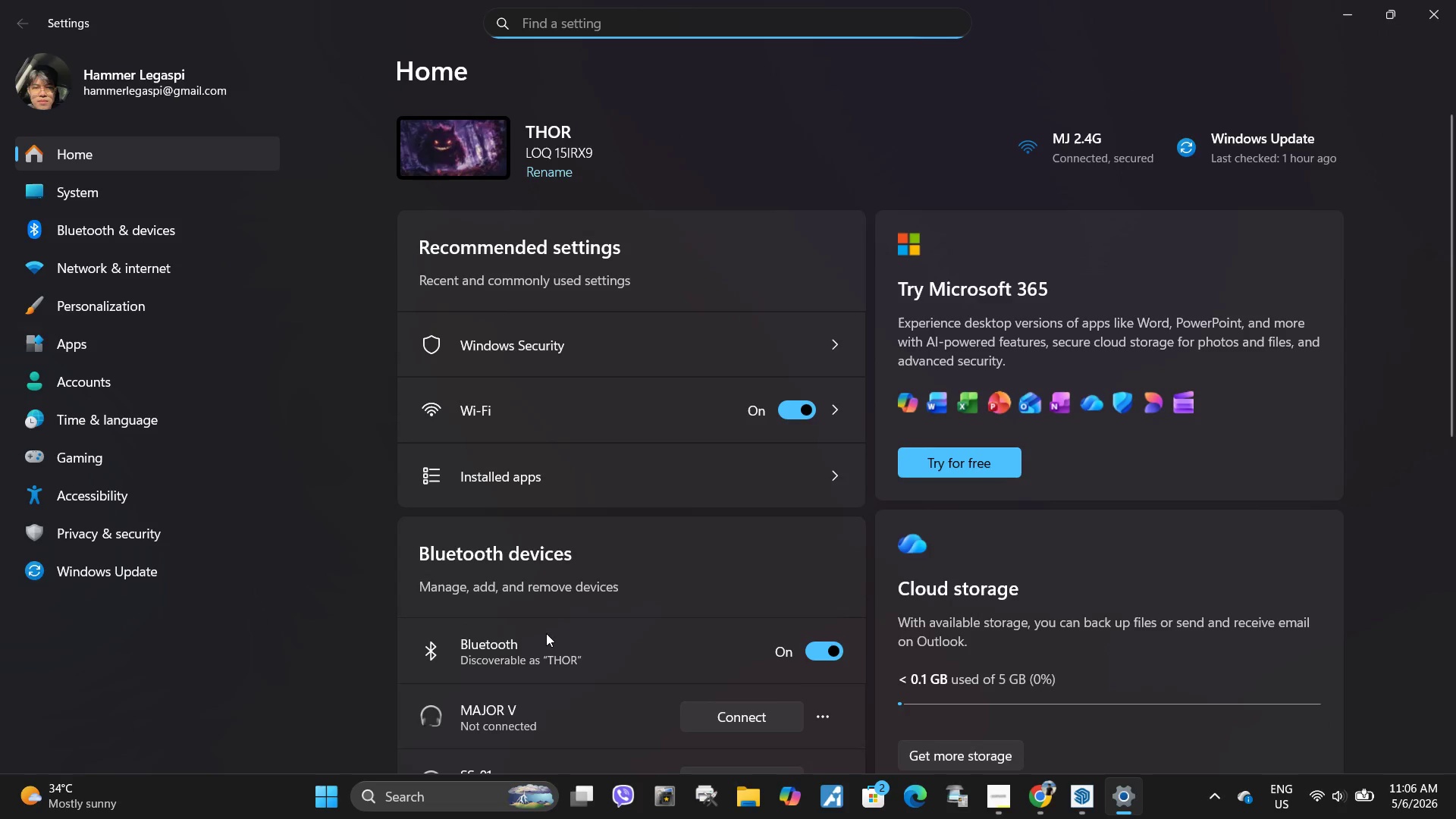 
left_click([573, 343])
 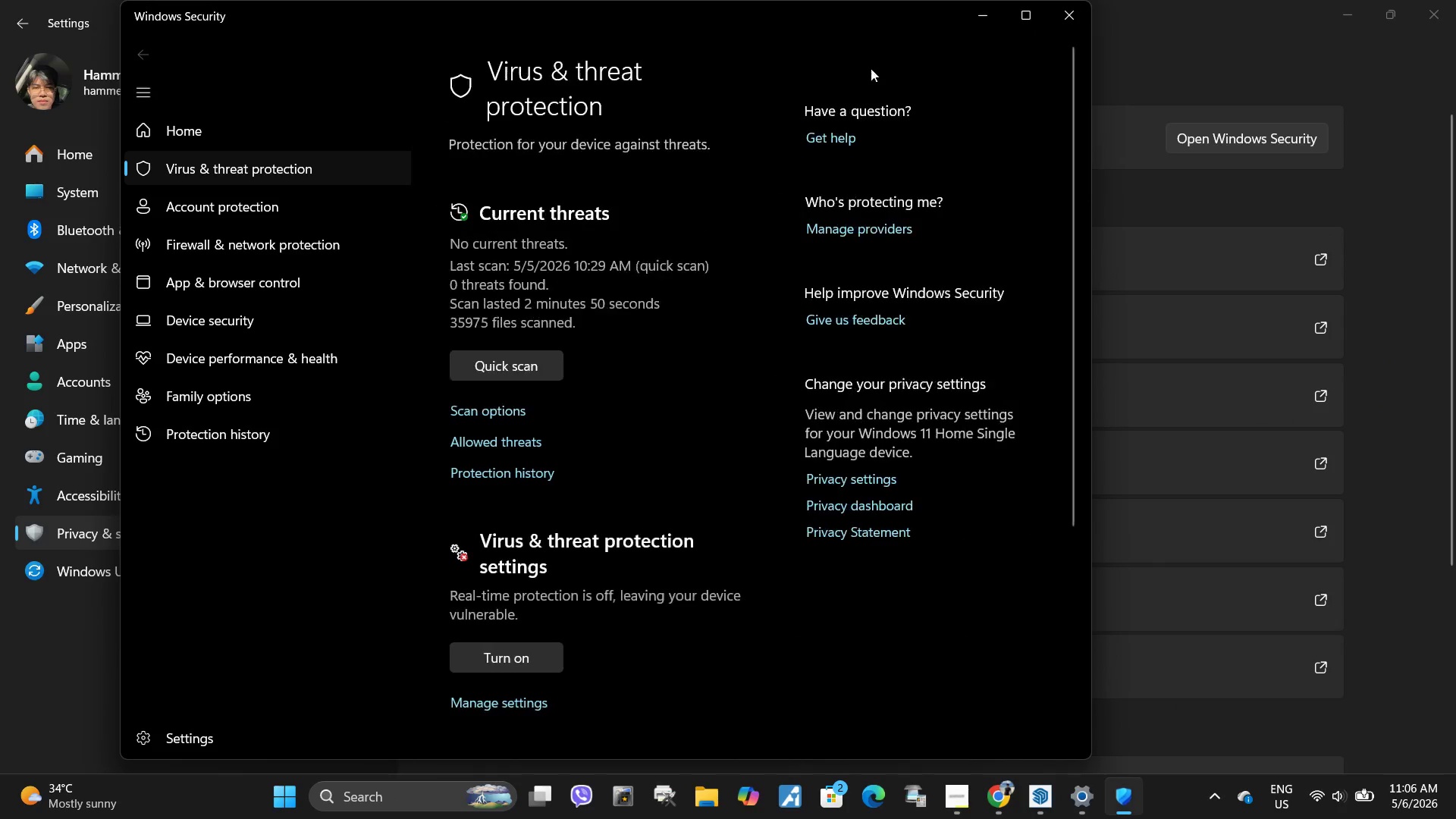 
left_click([537, 703])
 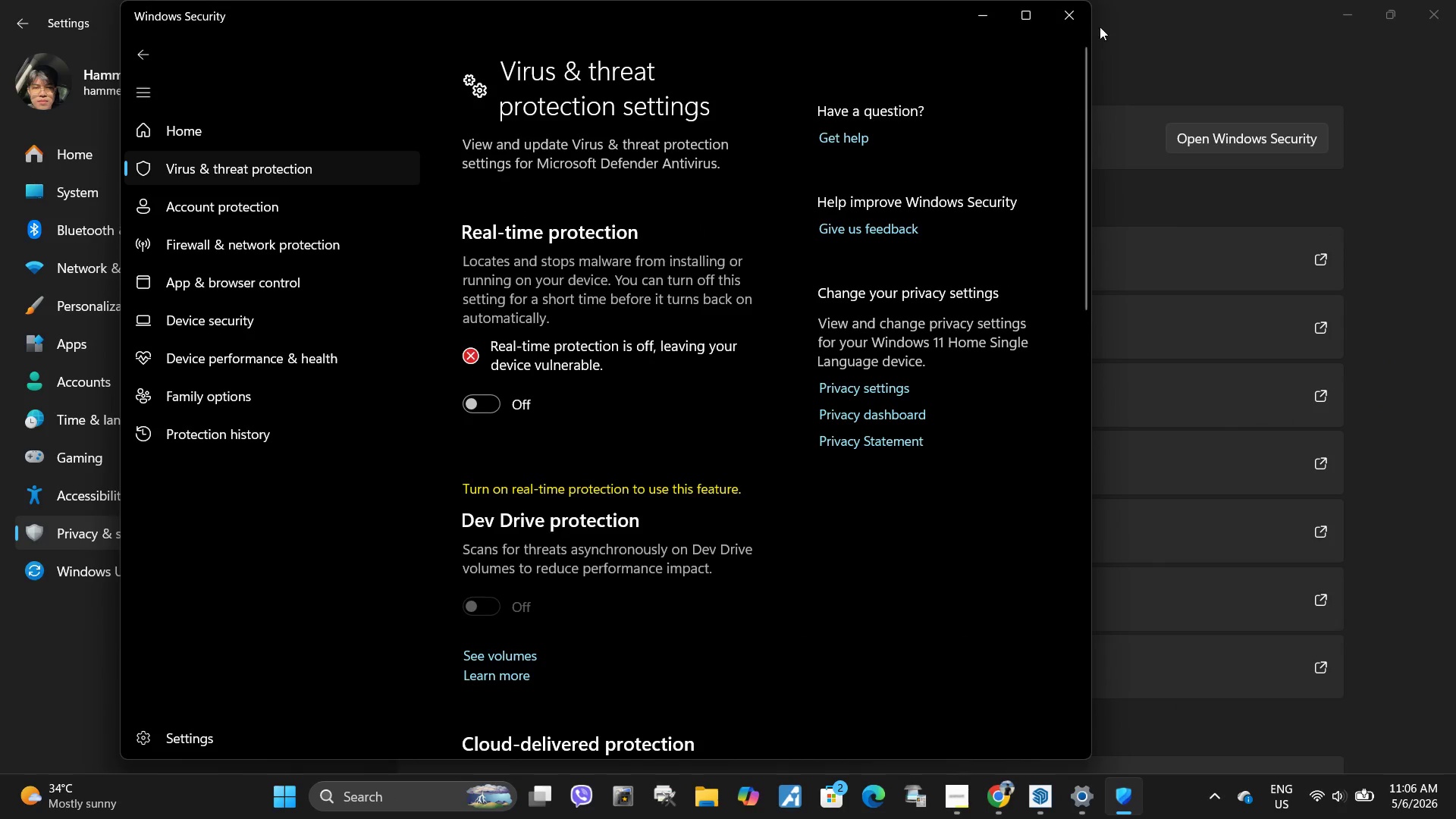 
left_click([1066, 19])
 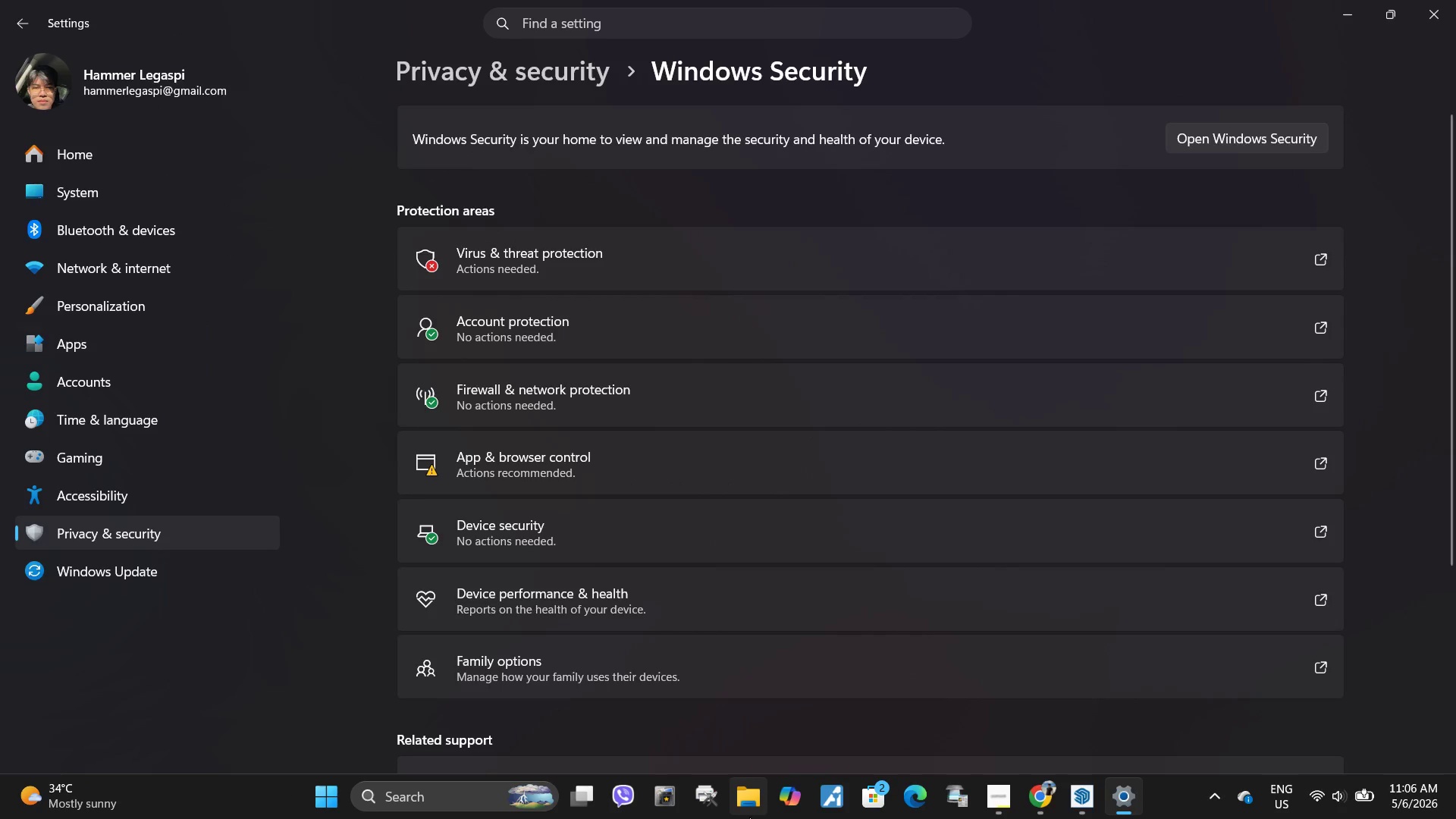 
double_click([748, 814])
 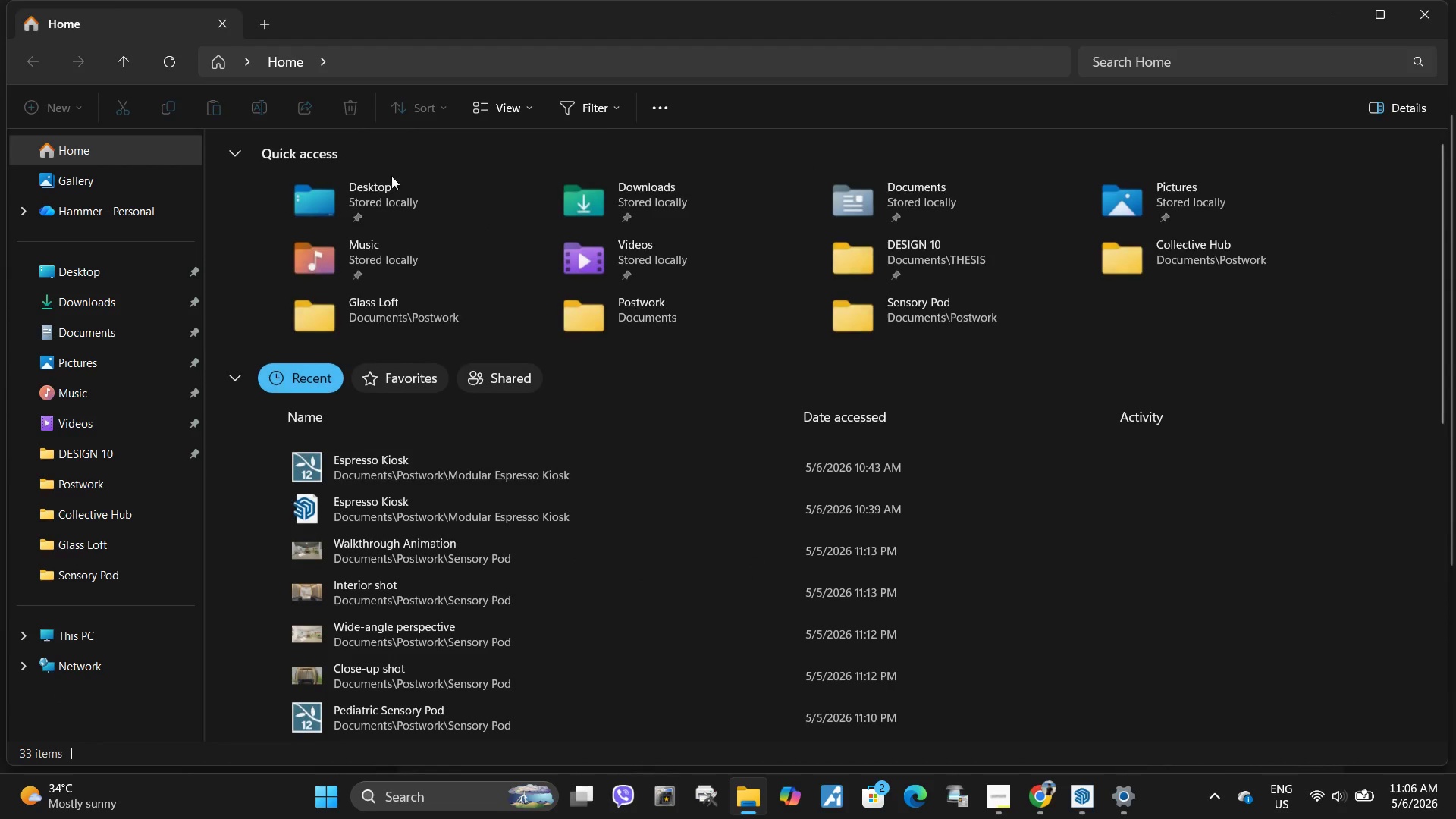 
left_click([446, 804])
 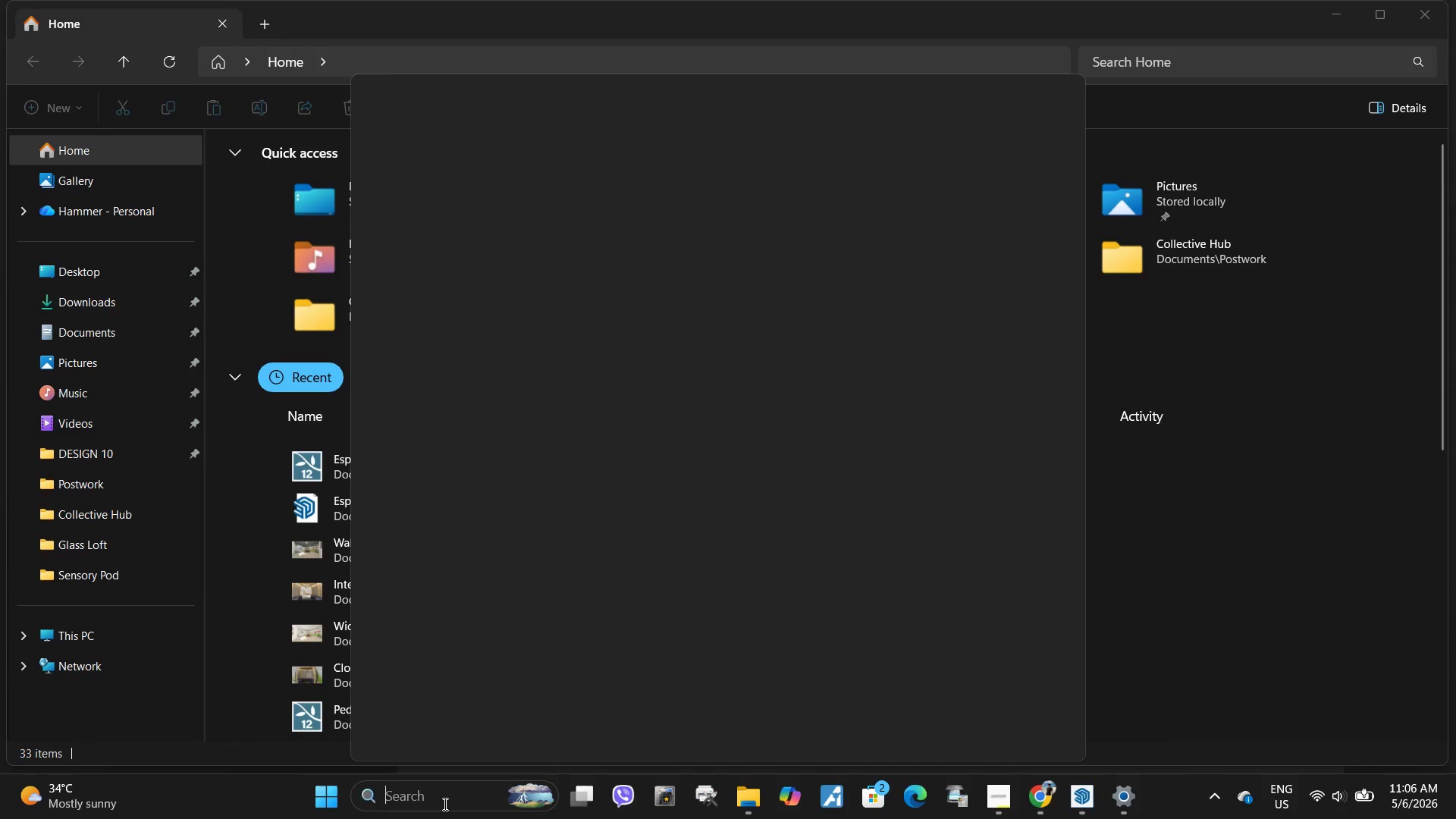 
type(lu)
 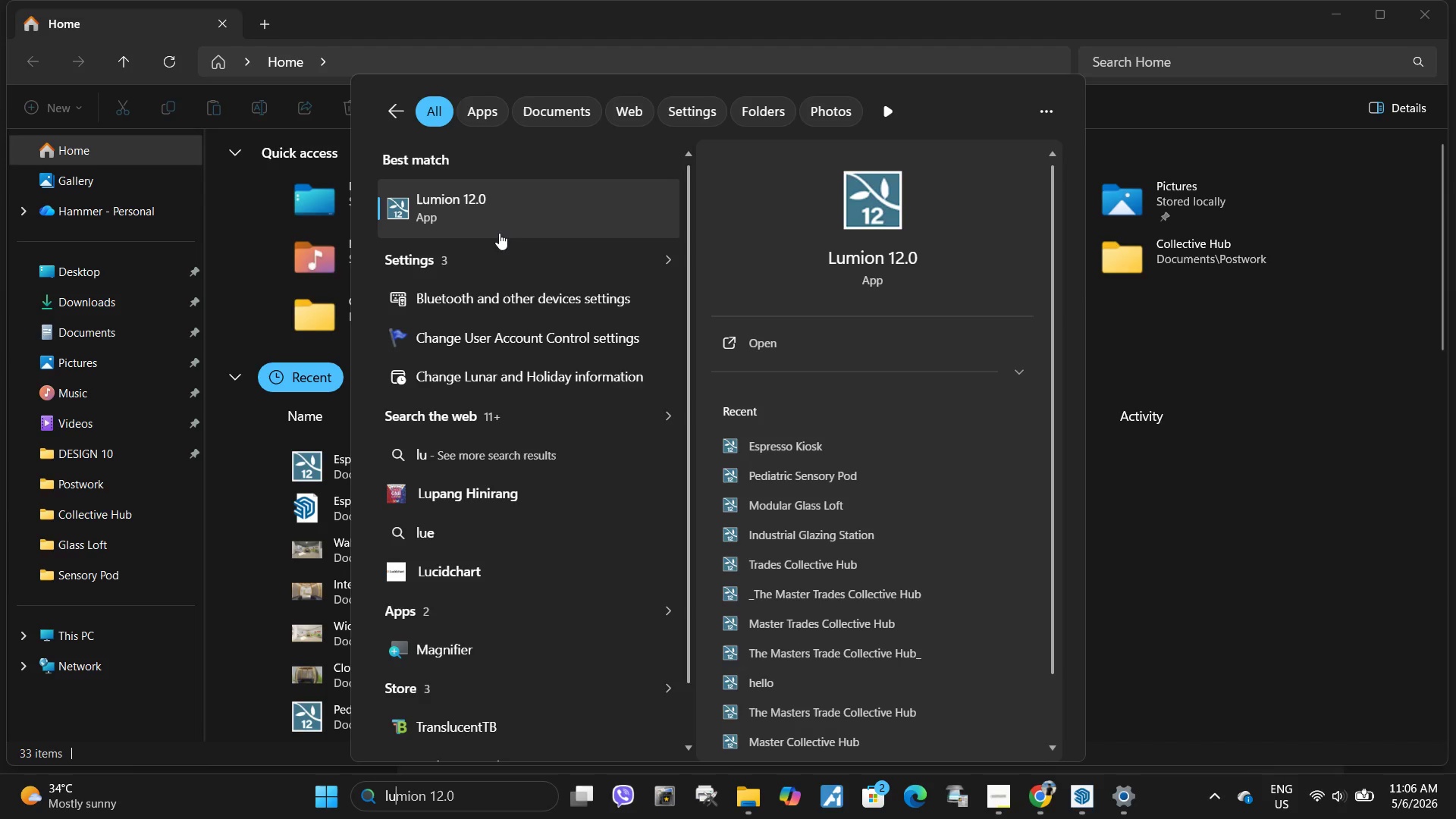 
left_click([503, 213])
 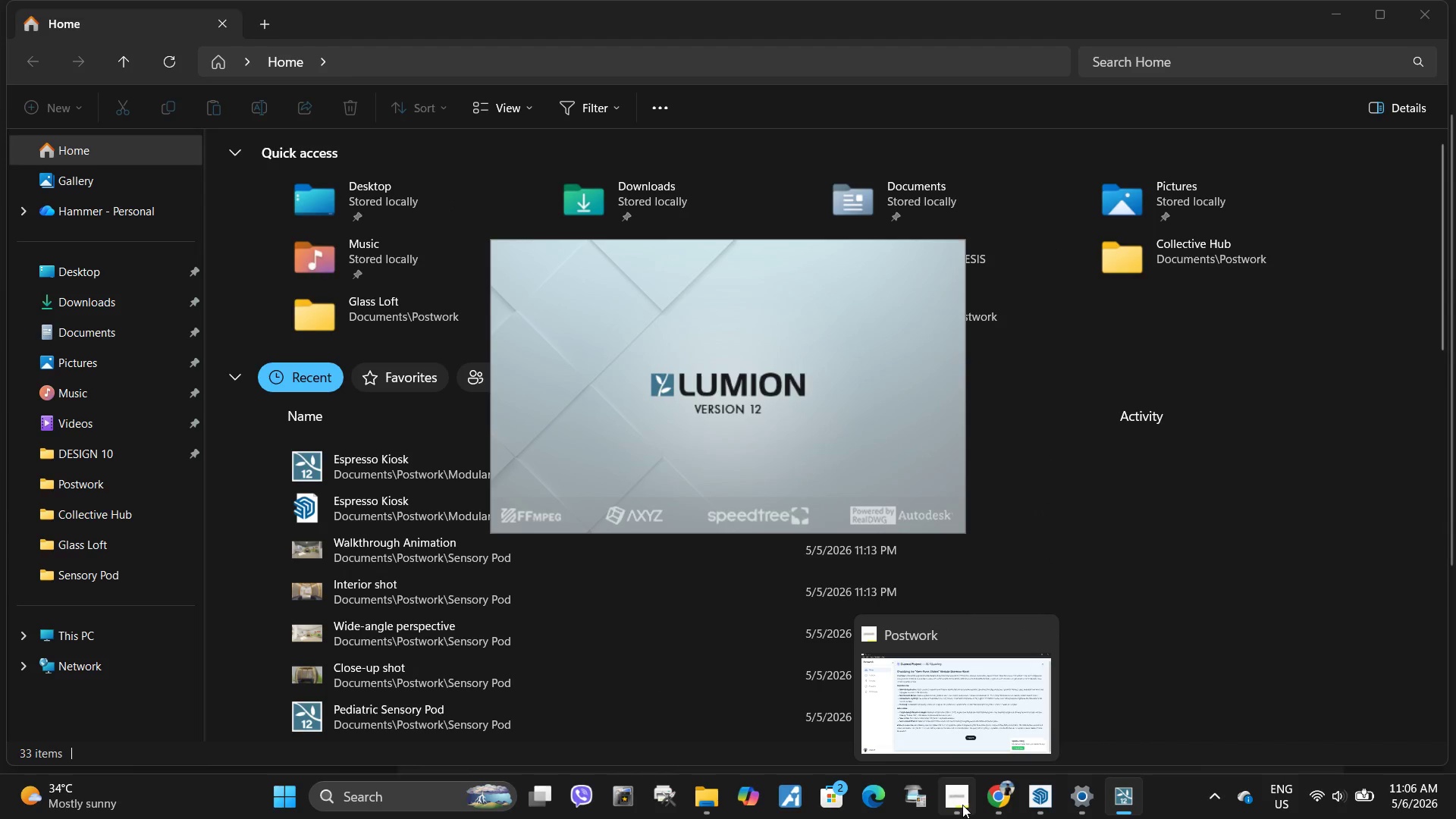 
left_click([939, 685])